 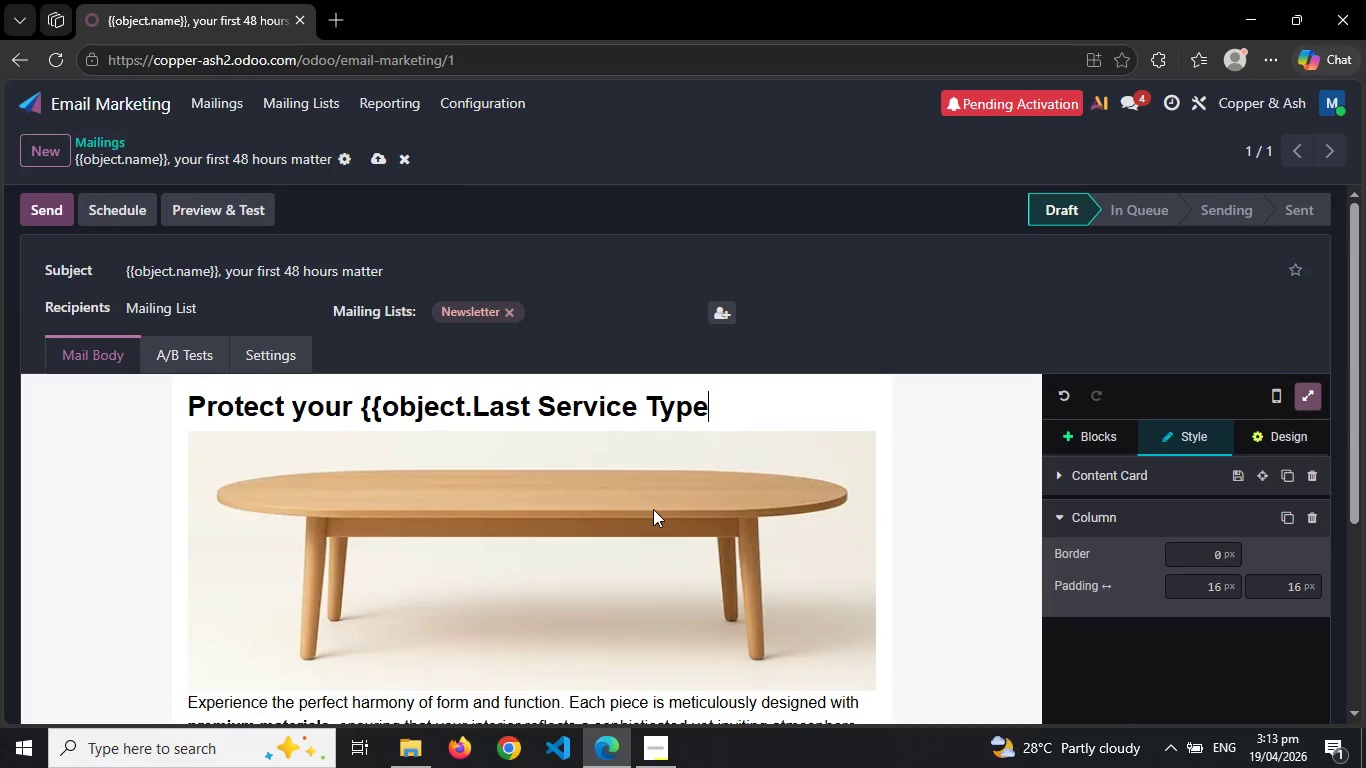 
key(ArrowLeft)
 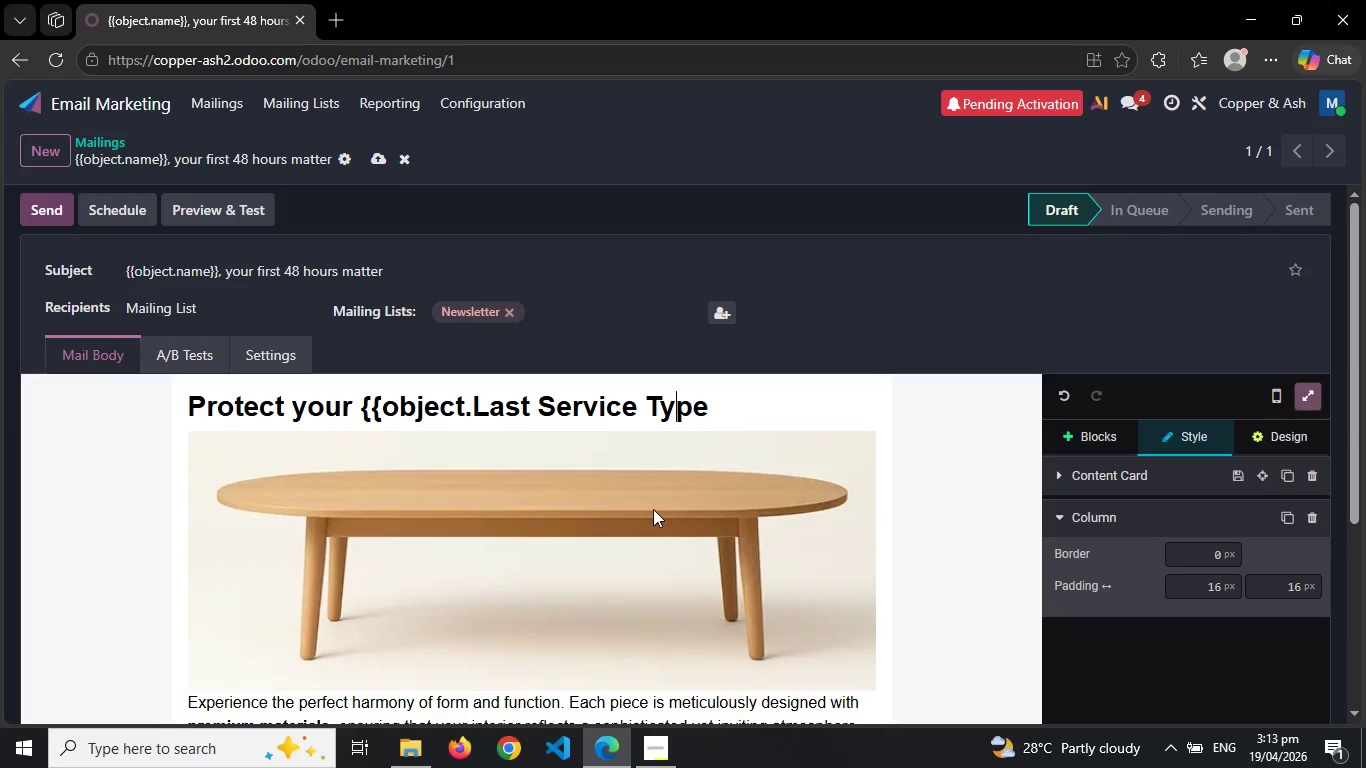 
key(ArrowLeft)
 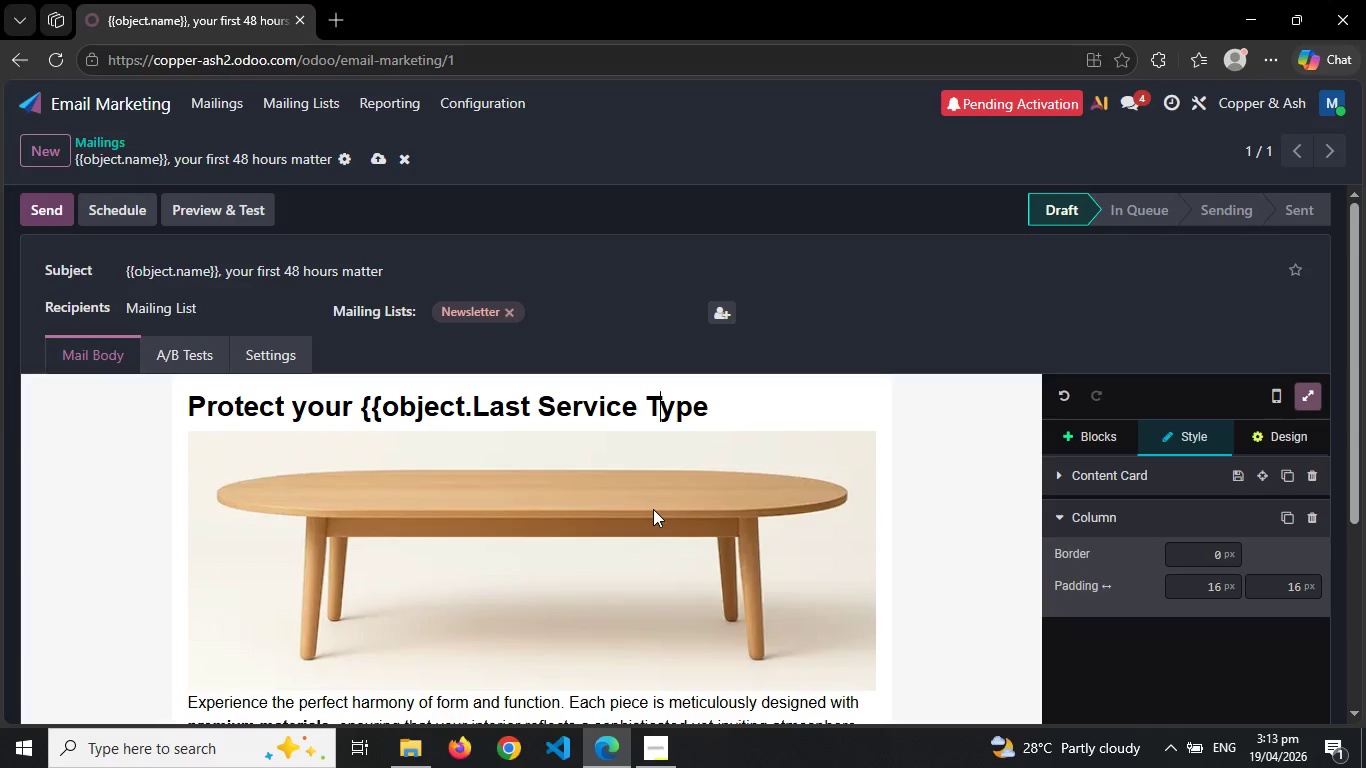 
key(ArrowLeft)
 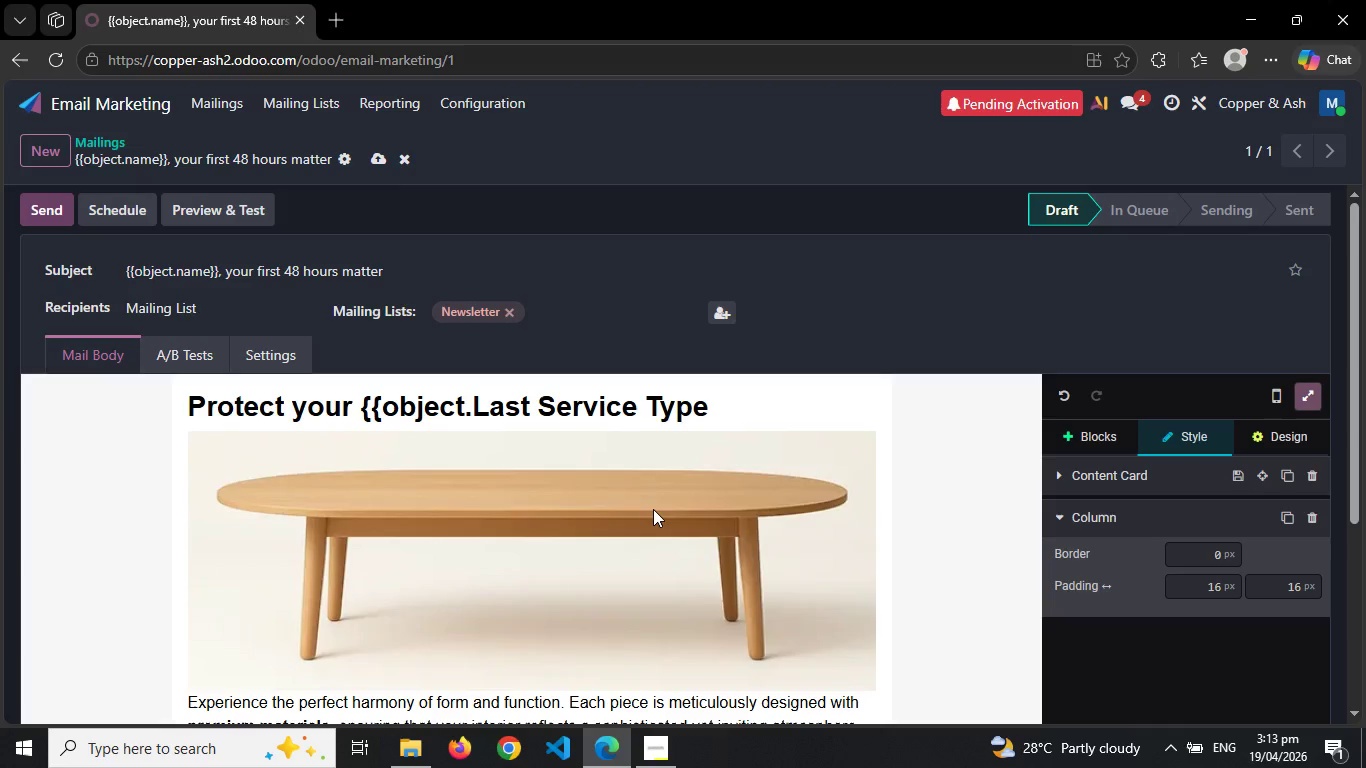 
key(Backspace)
 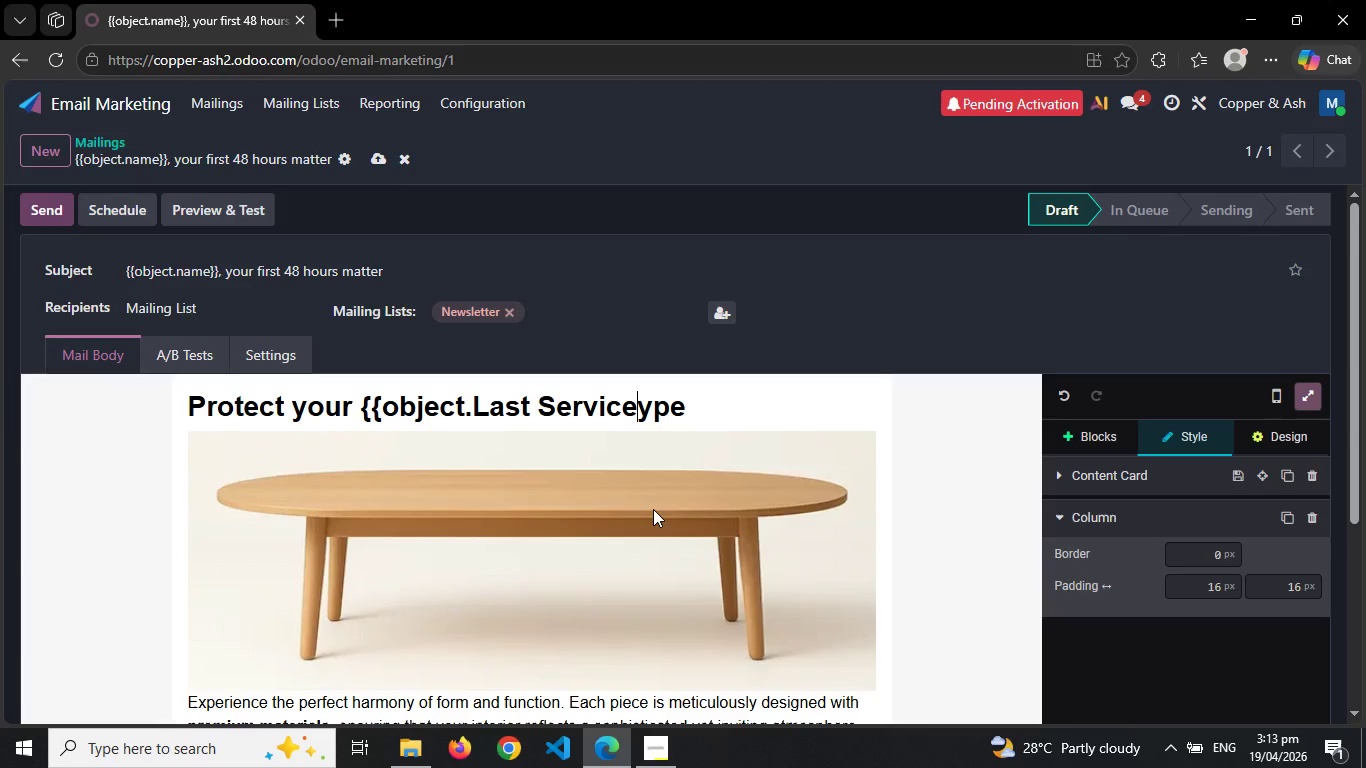 
key(Backspace)
 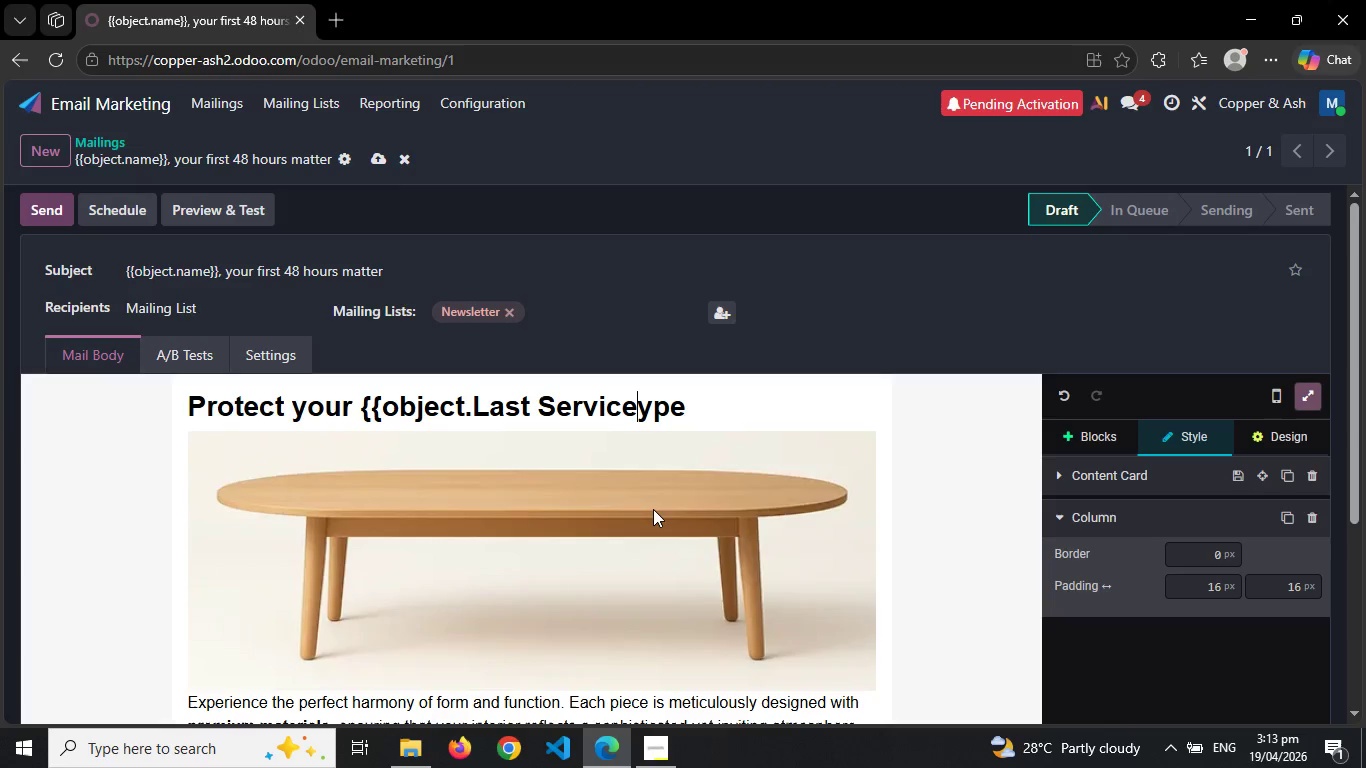 
key(Shift+Minus)
 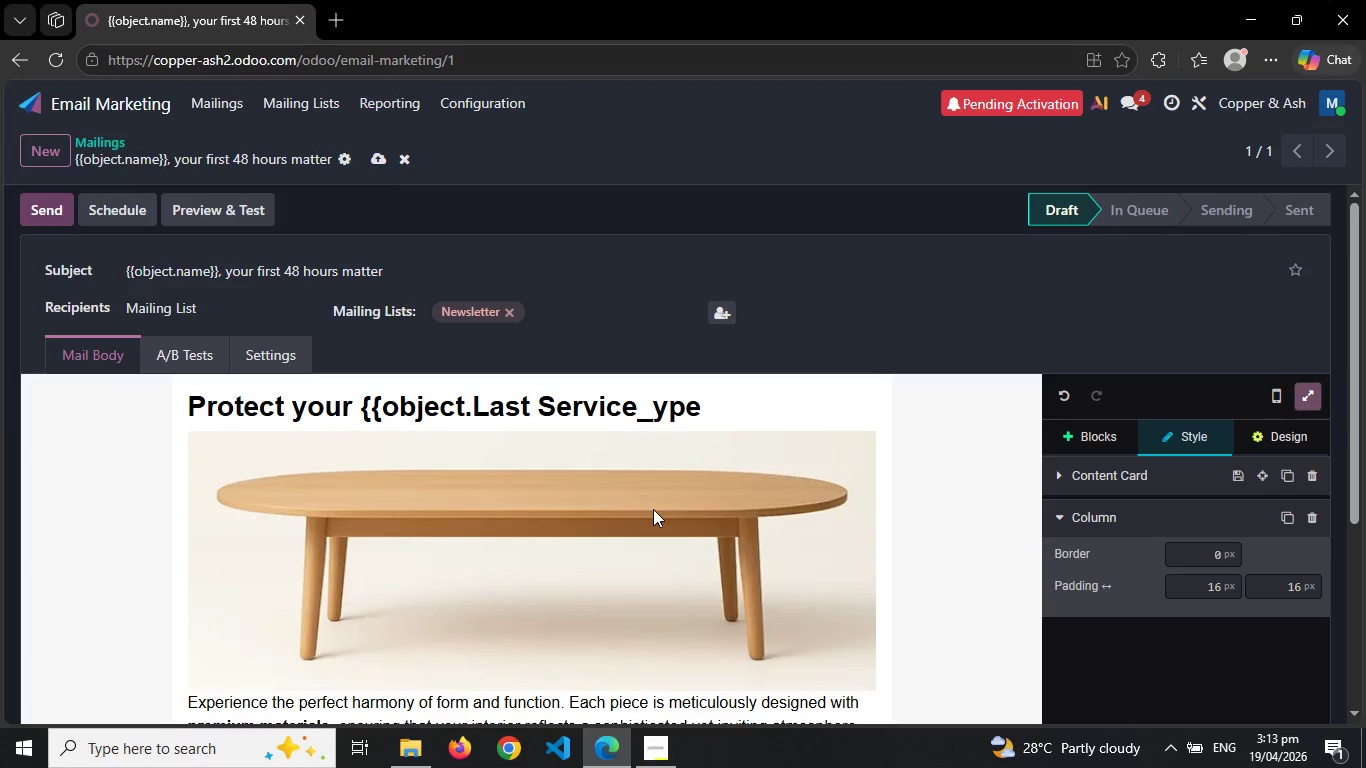 
key(T)
 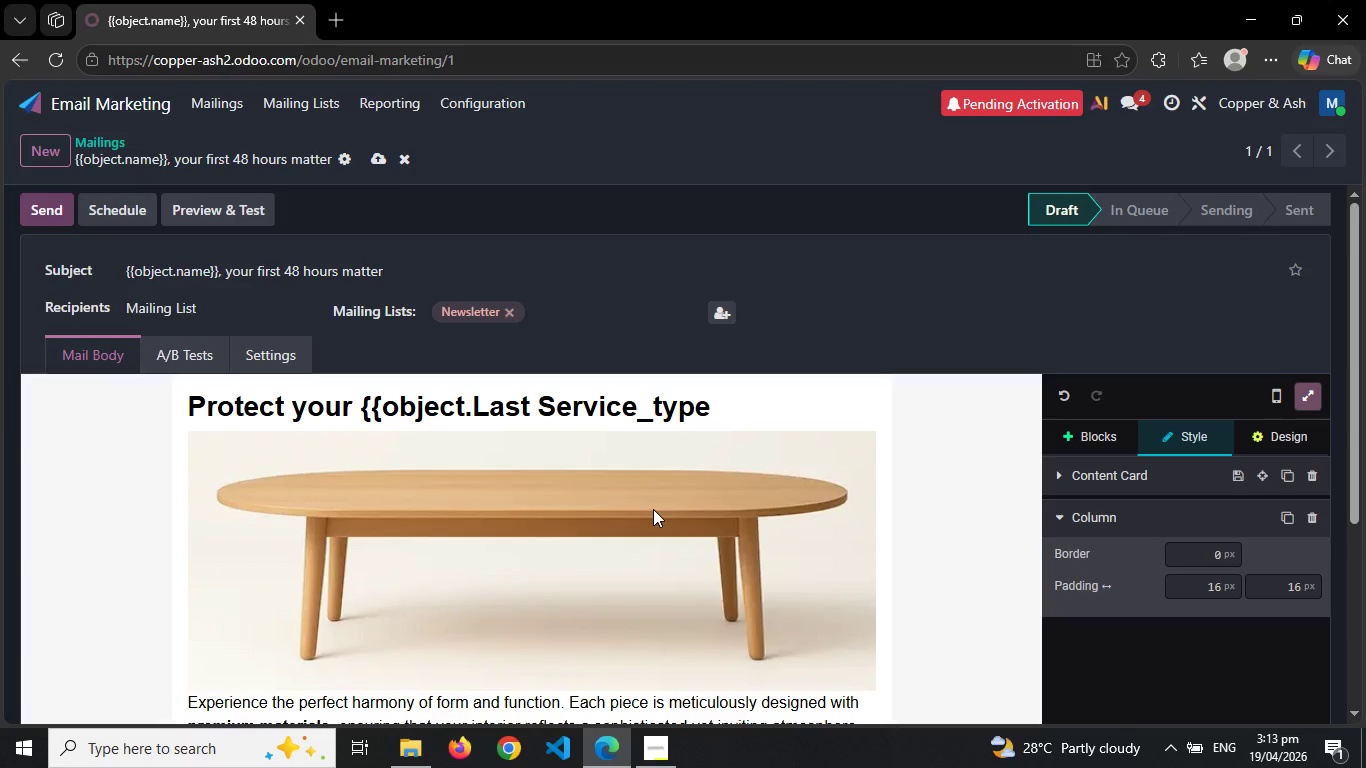 
key(ArrowLeft)
 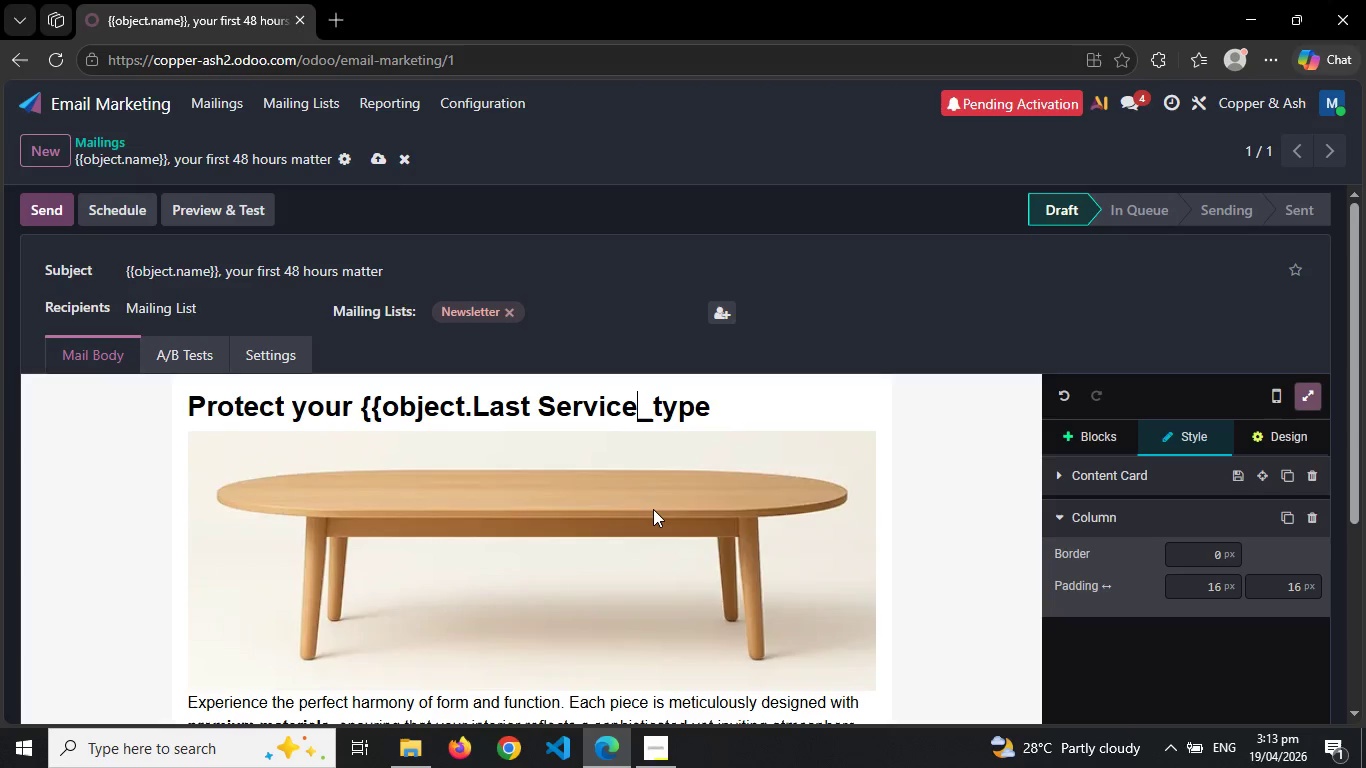 
key(ArrowLeft)
 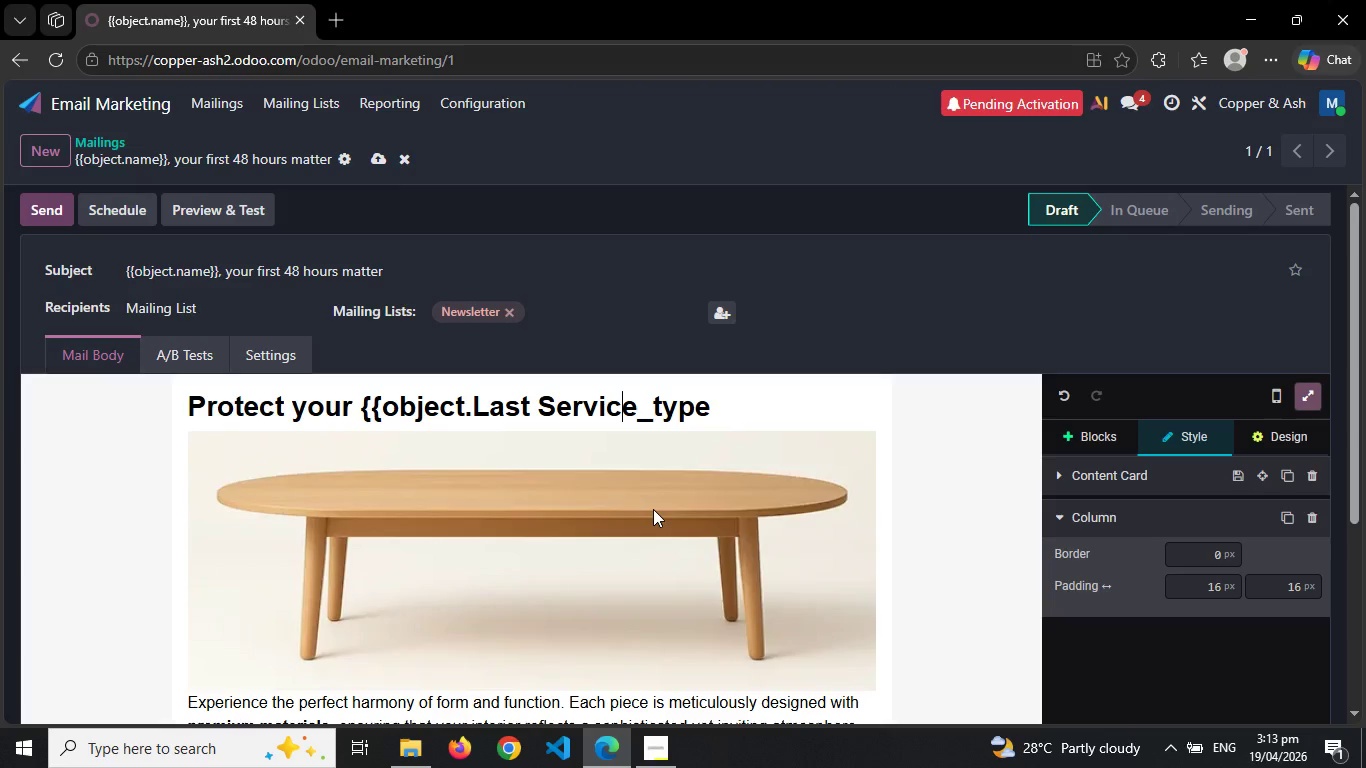 
key(ArrowLeft)
 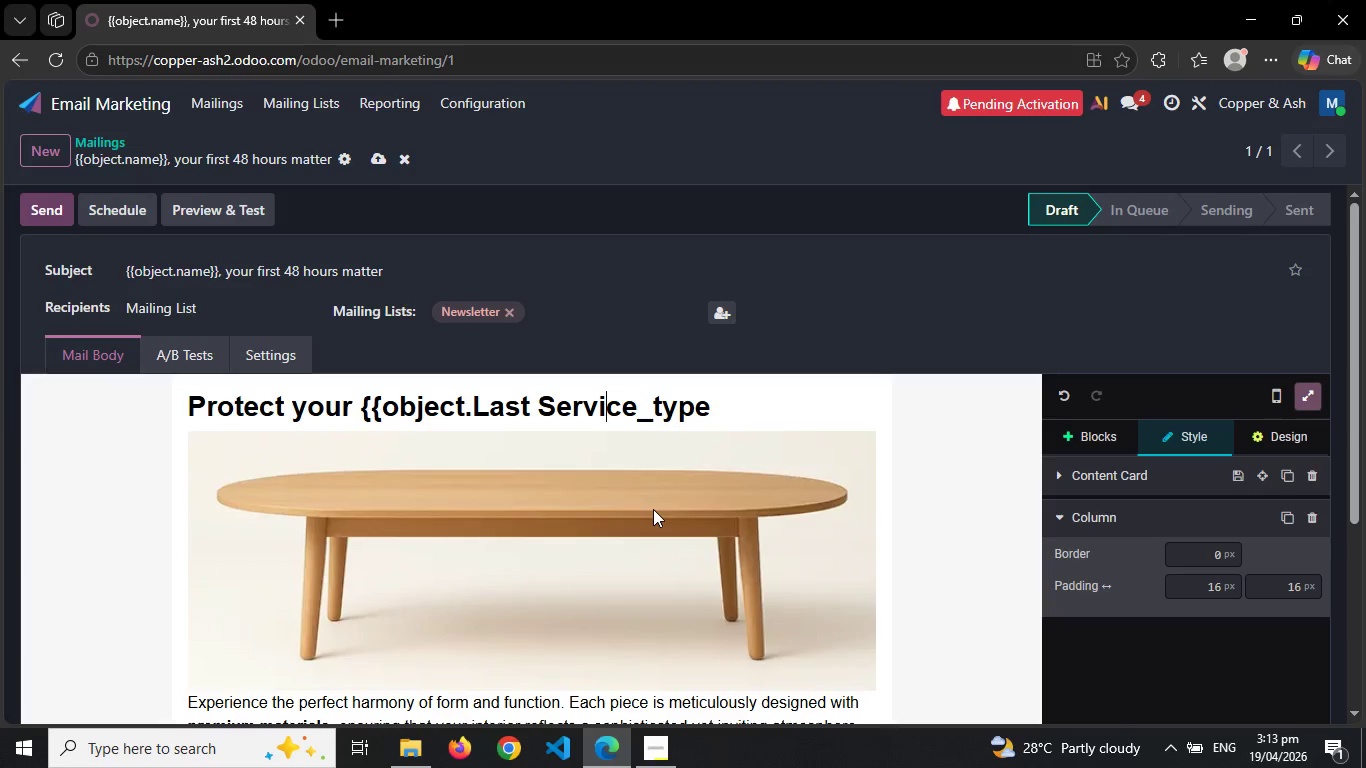 
key(ArrowLeft)
 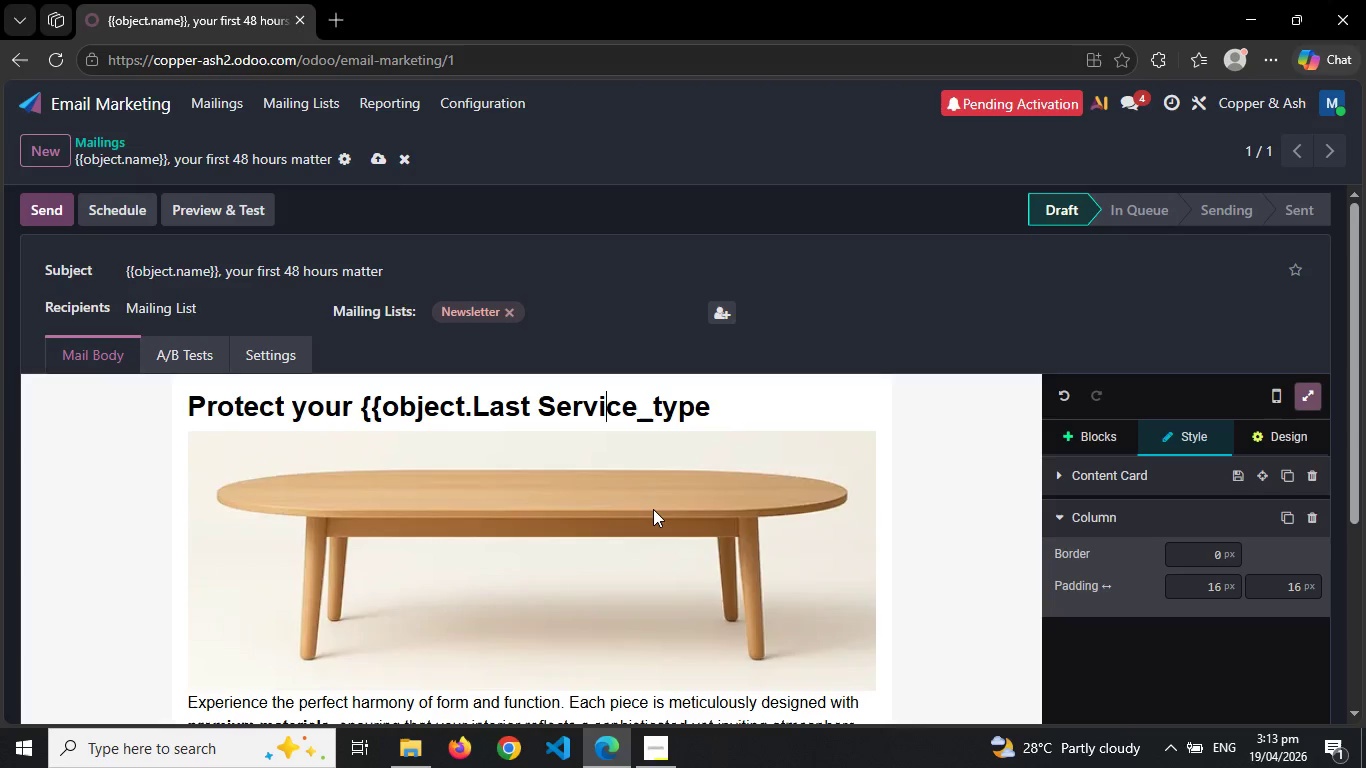 
key(ArrowLeft)
 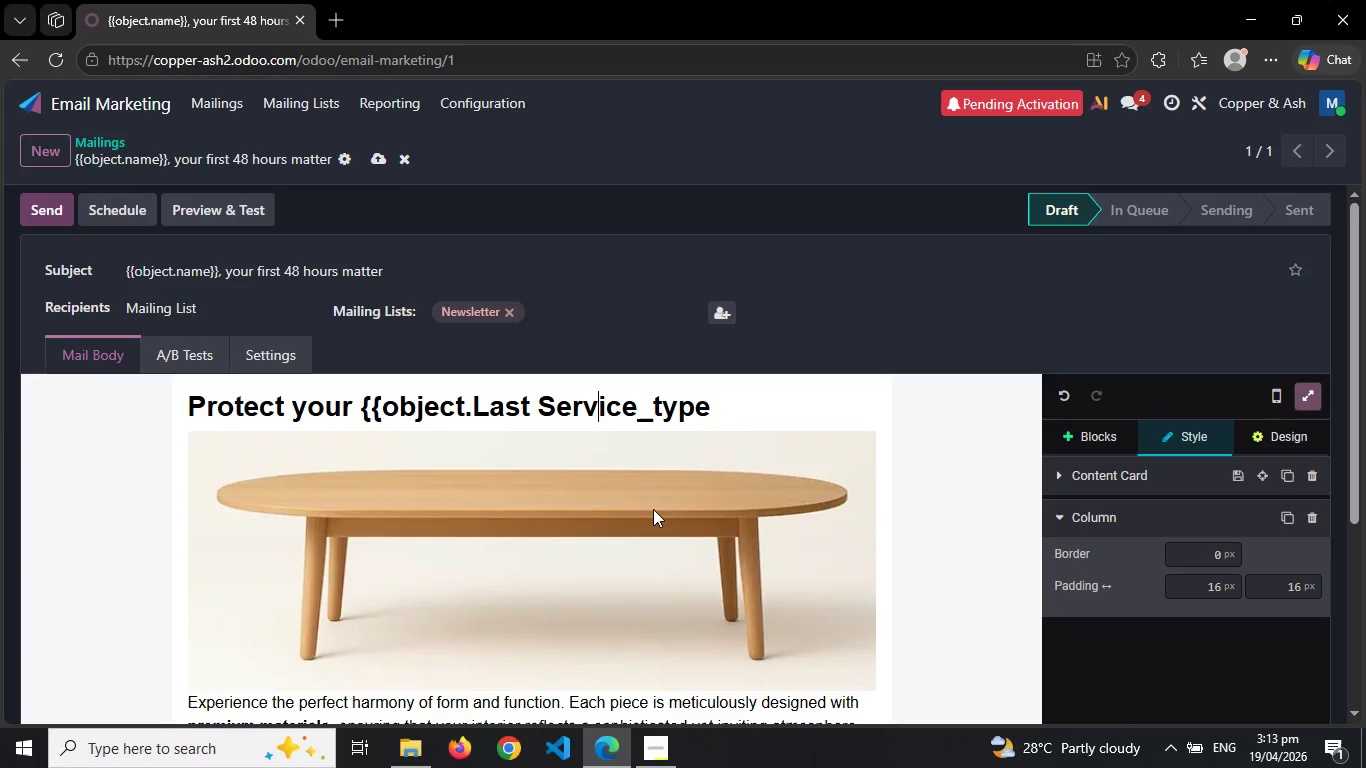 
key(ArrowLeft)
 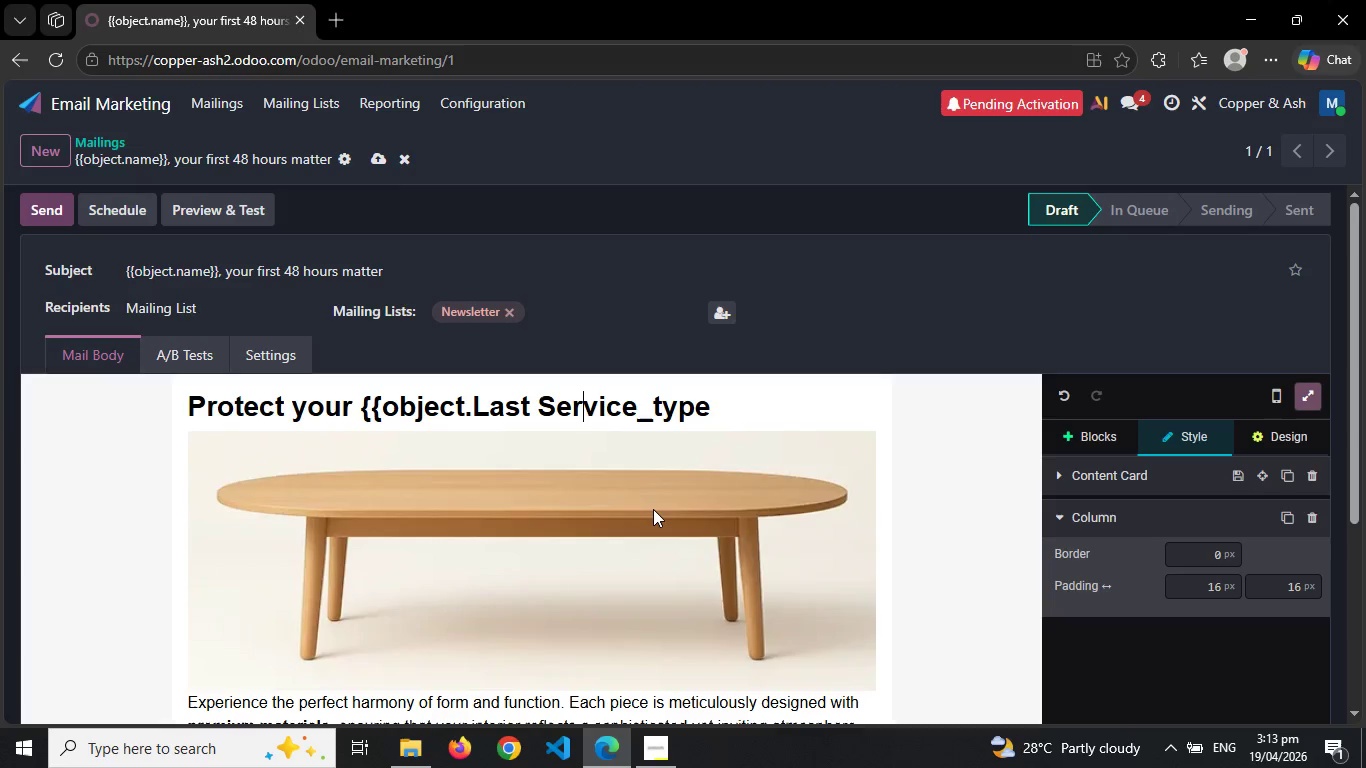 
key(ArrowLeft)
 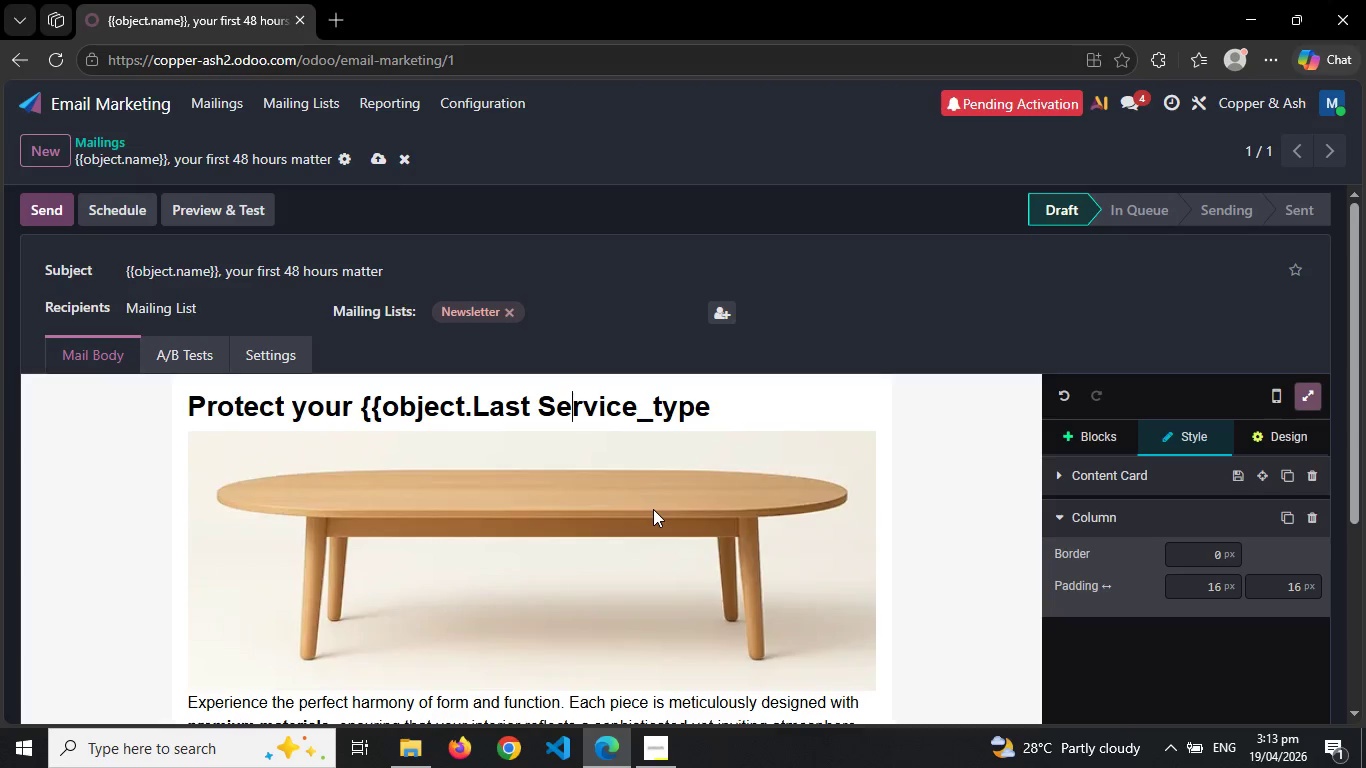 
key(ArrowLeft)
 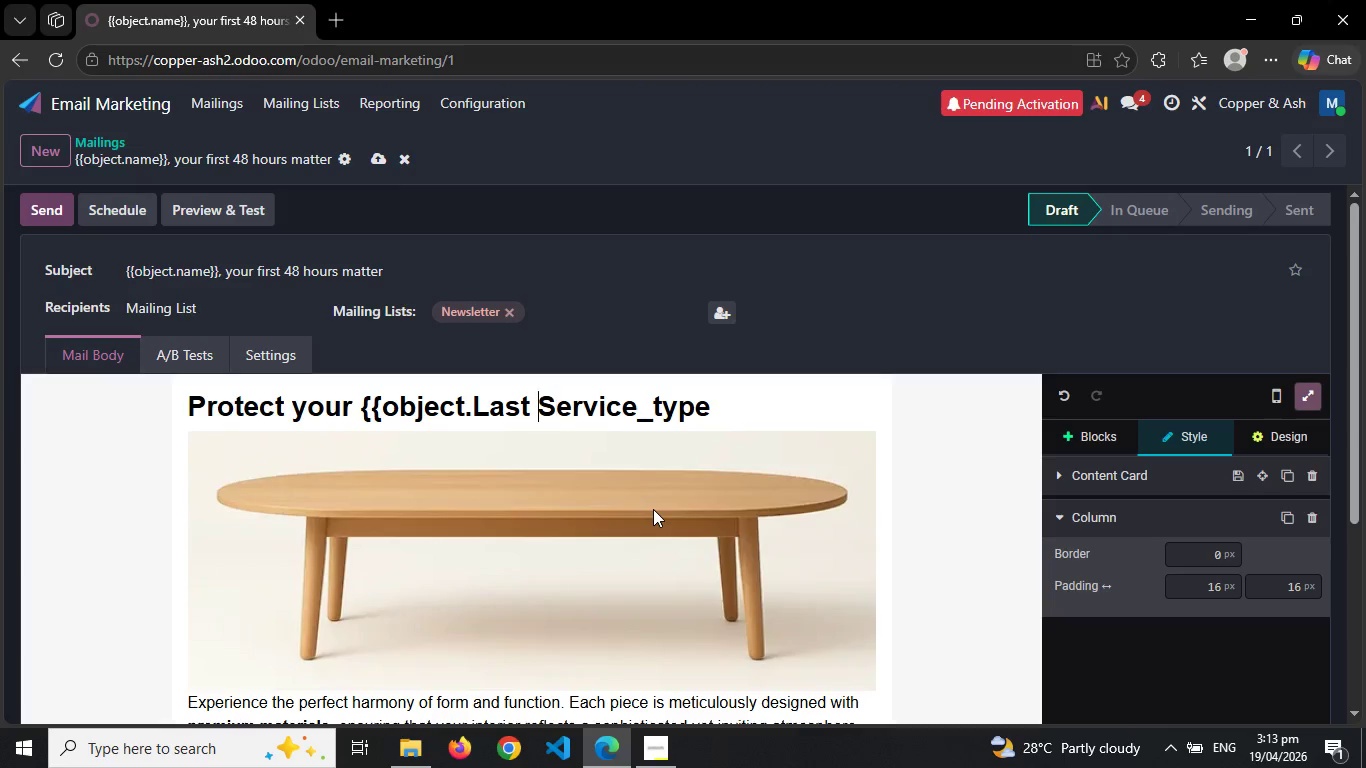 
key(ArrowLeft)
 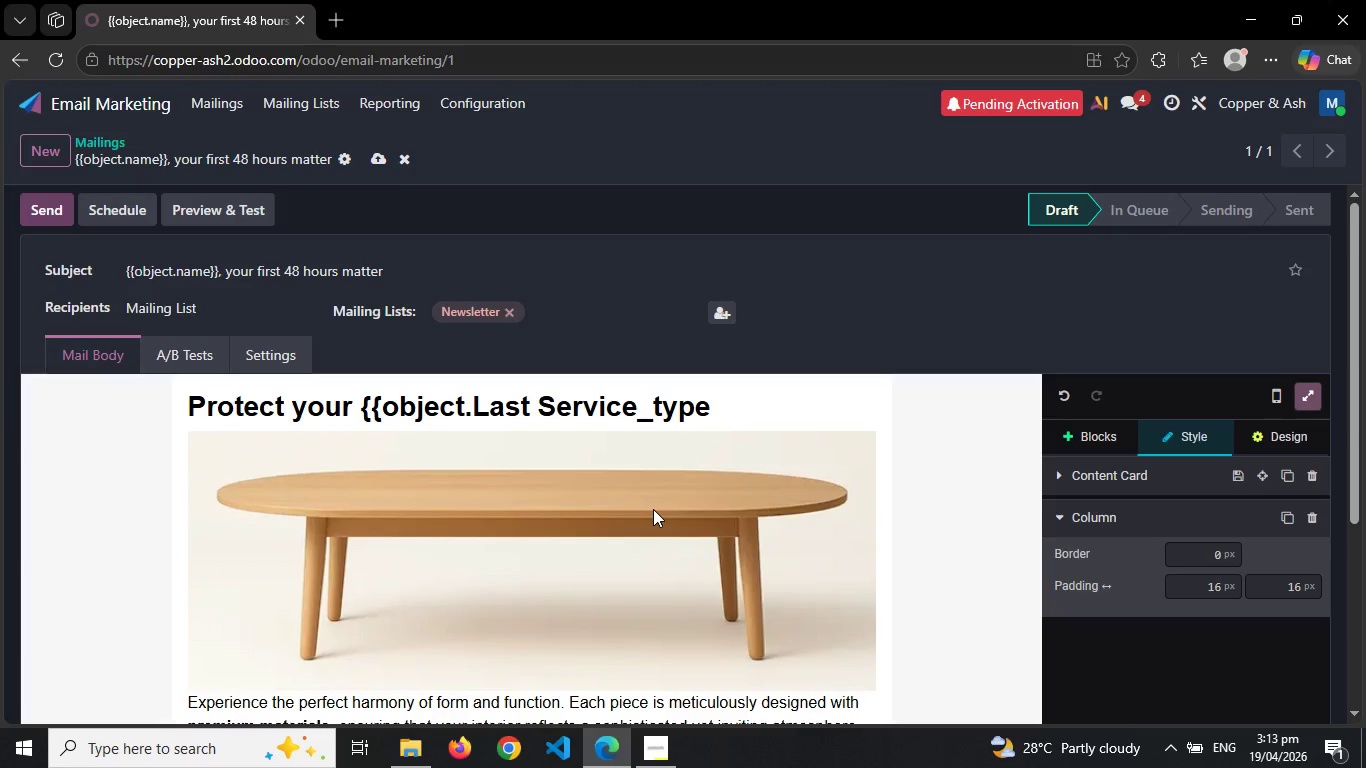 
key(ArrowRight)
 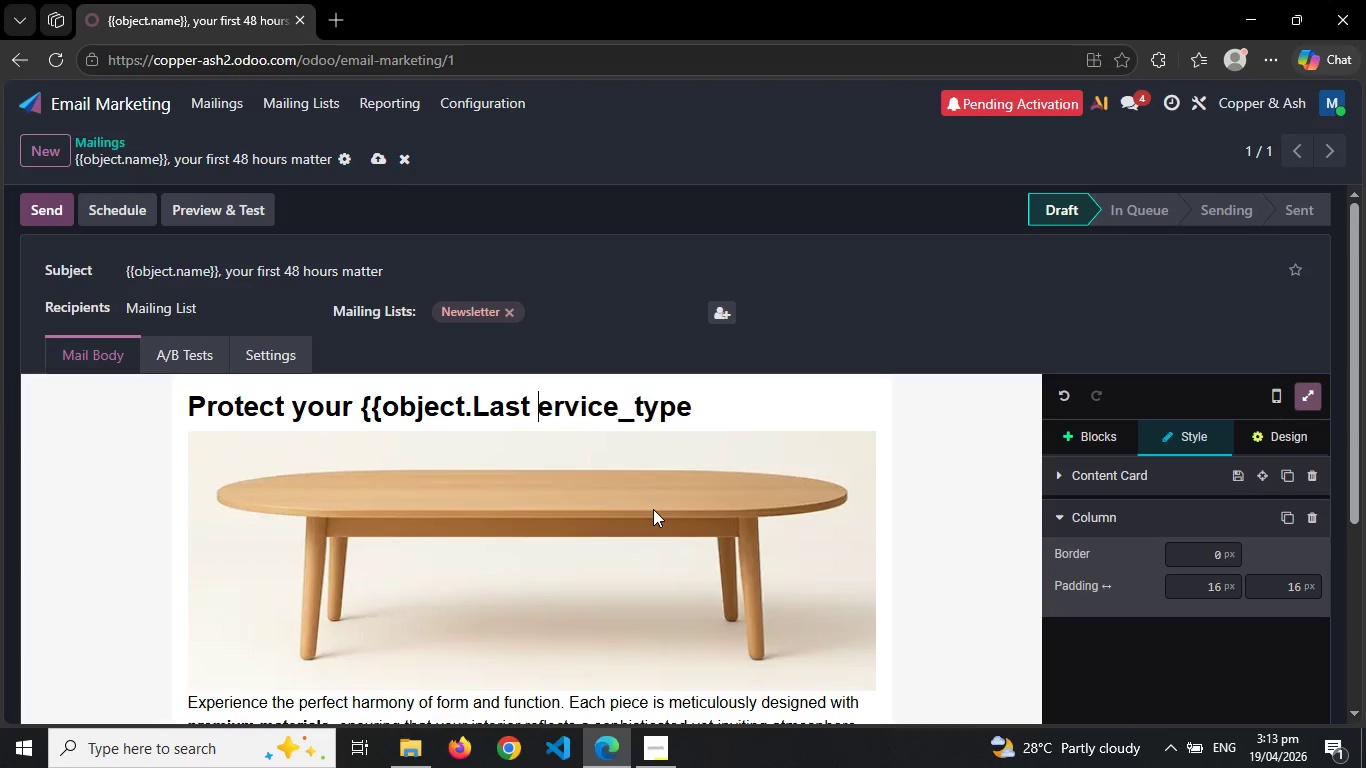 
key(Backspace)
 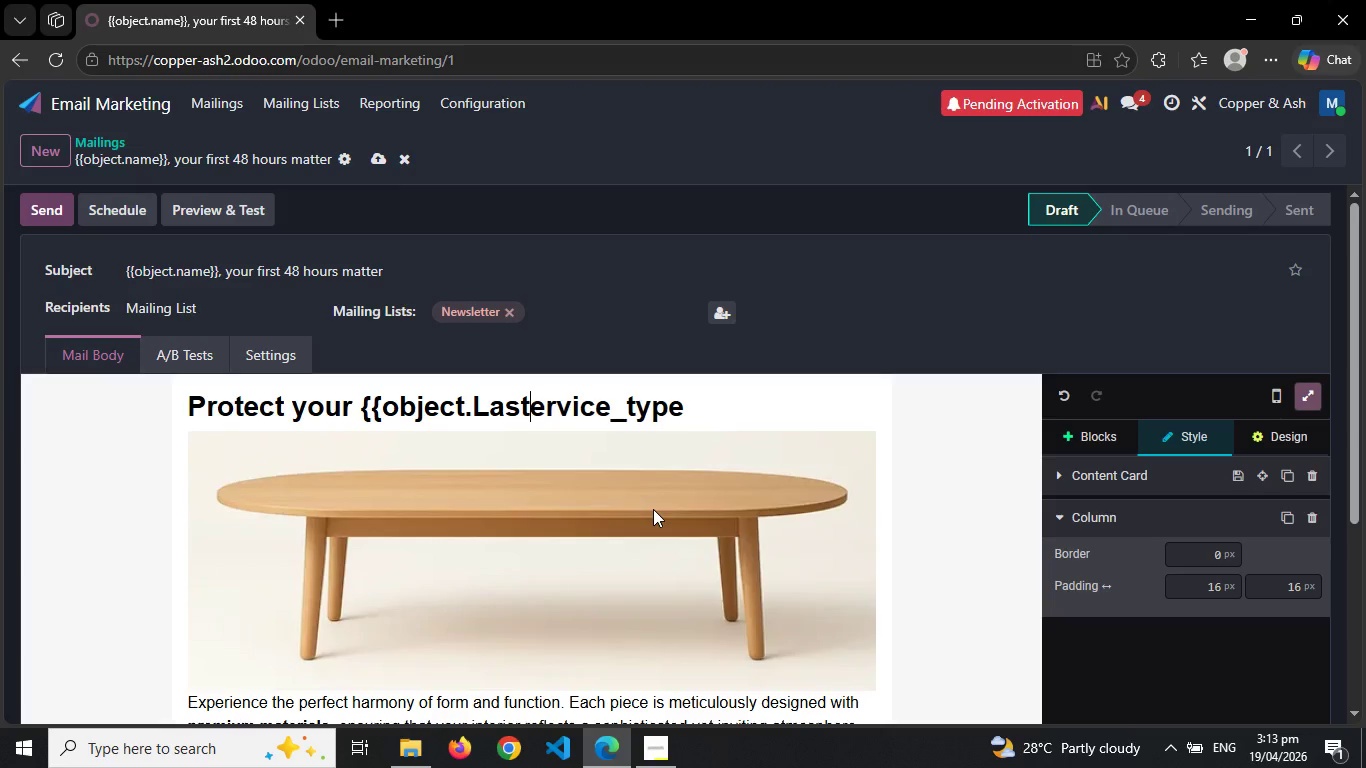 
key(Backspace)
 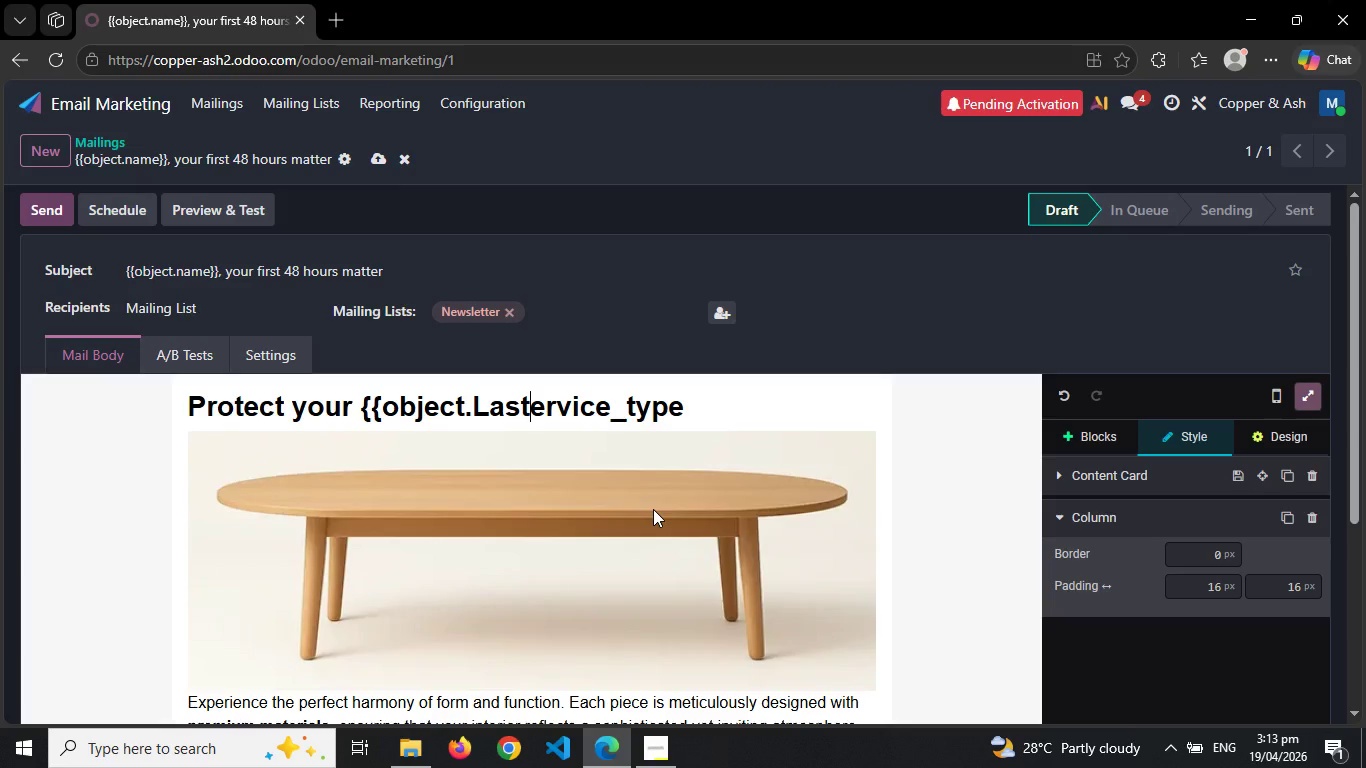 
key(Shift+Minus)
 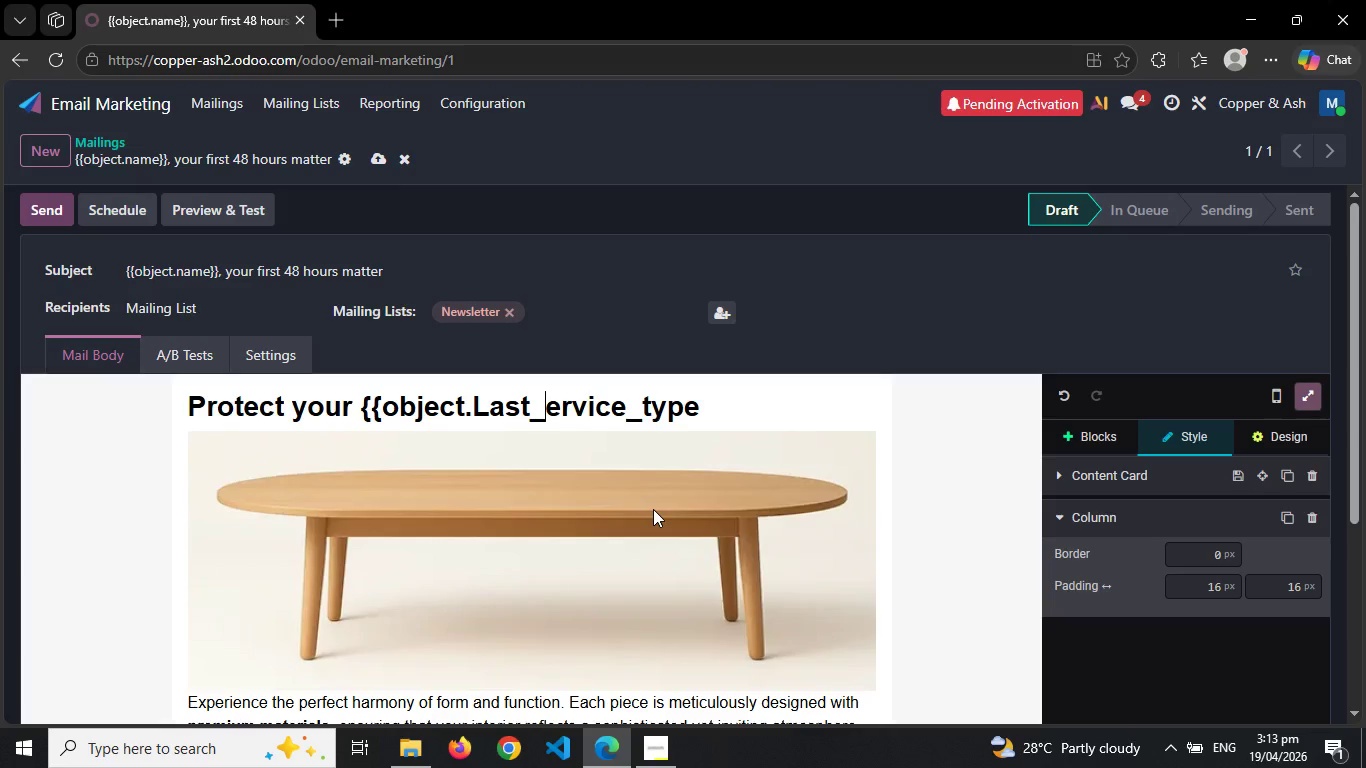 
key(S)
 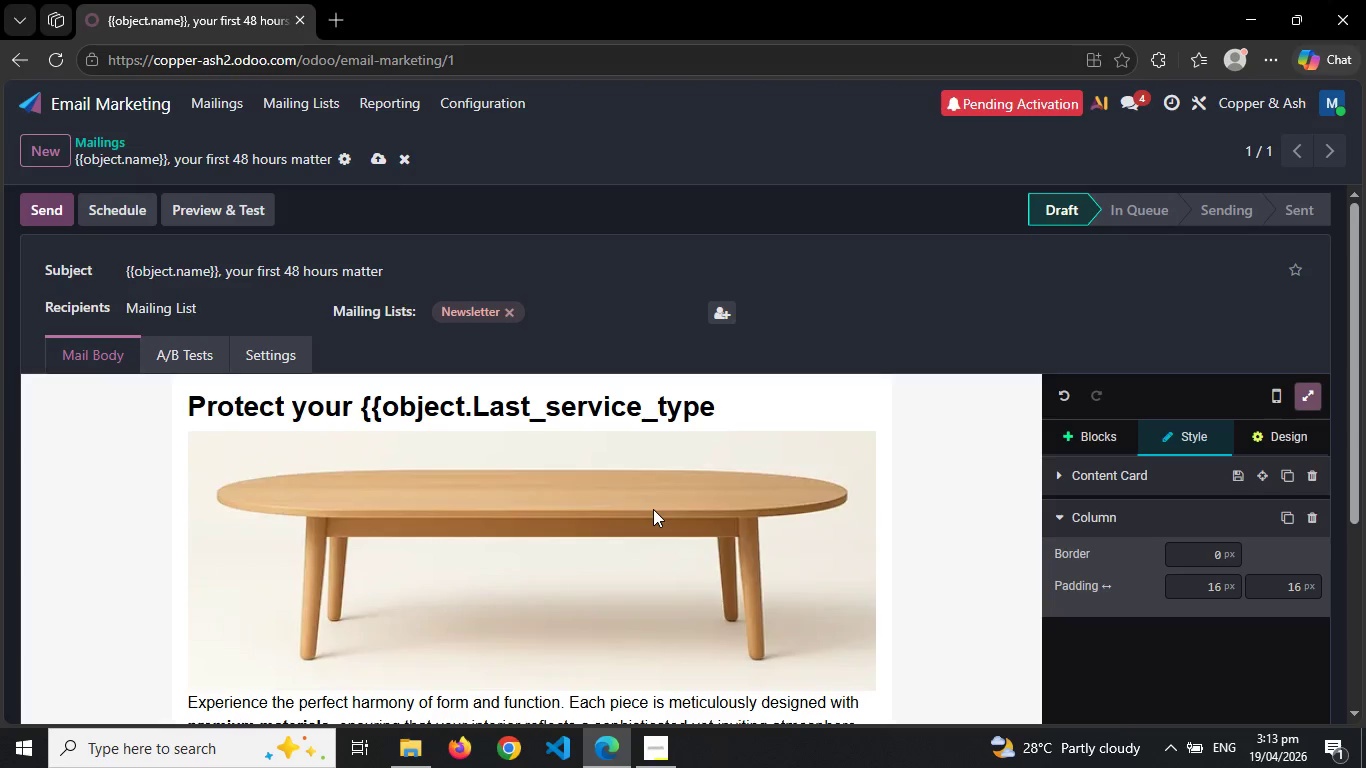 
key(ArrowLeft)
 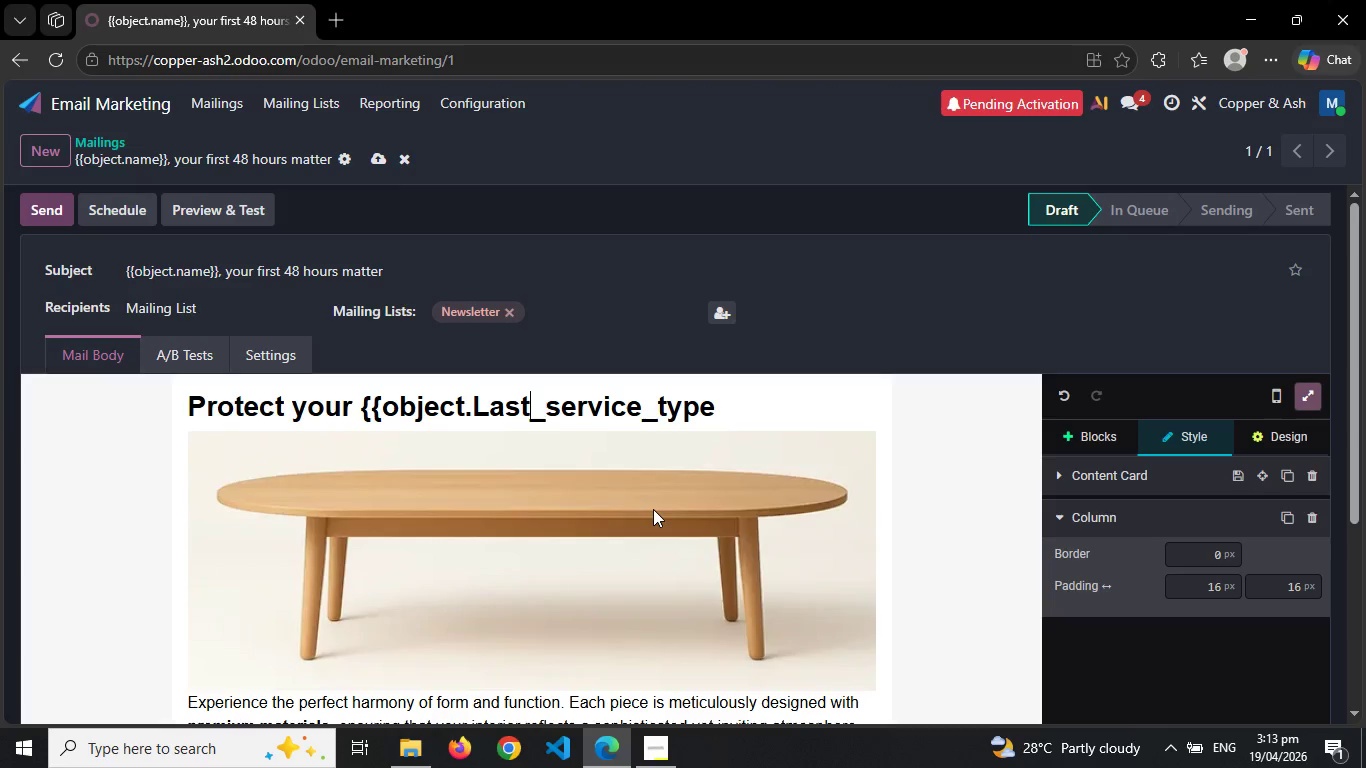 
key(ArrowLeft)
 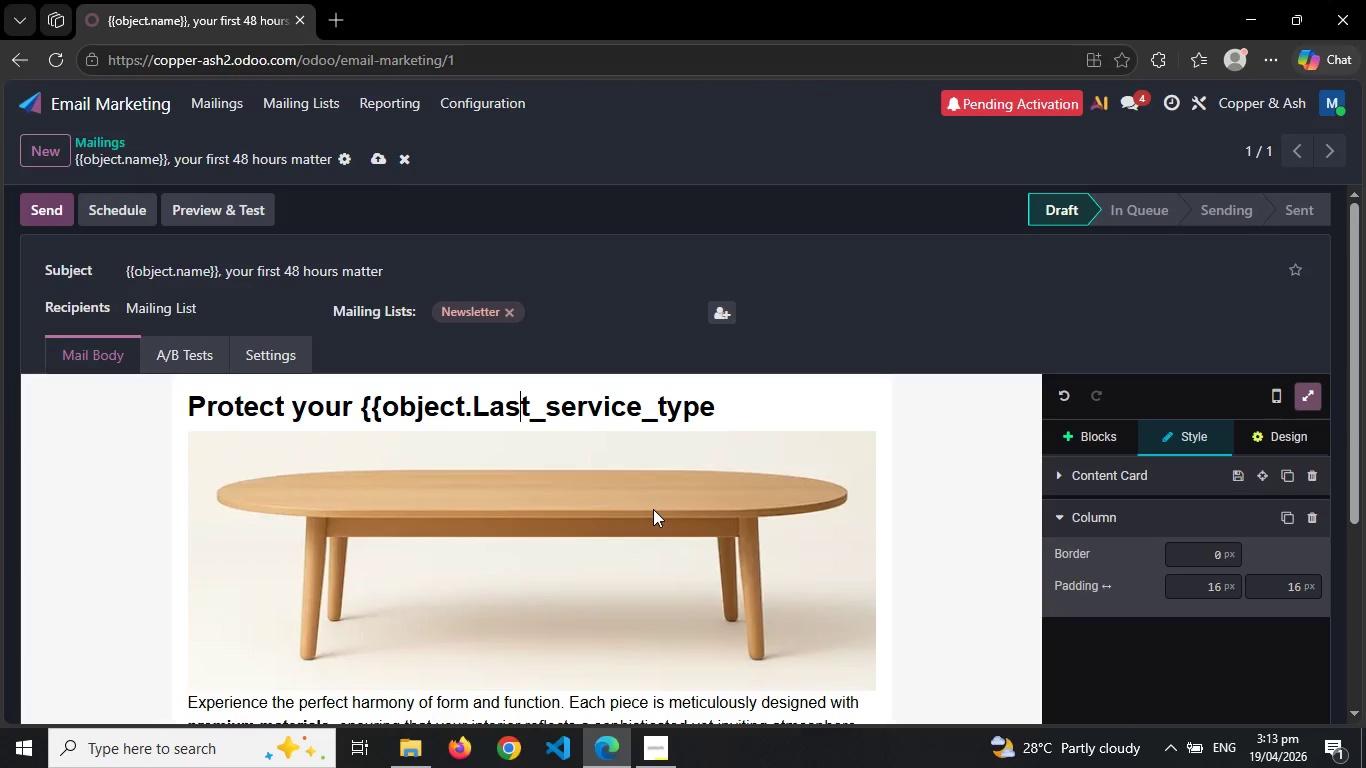 
key(ArrowLeft)
 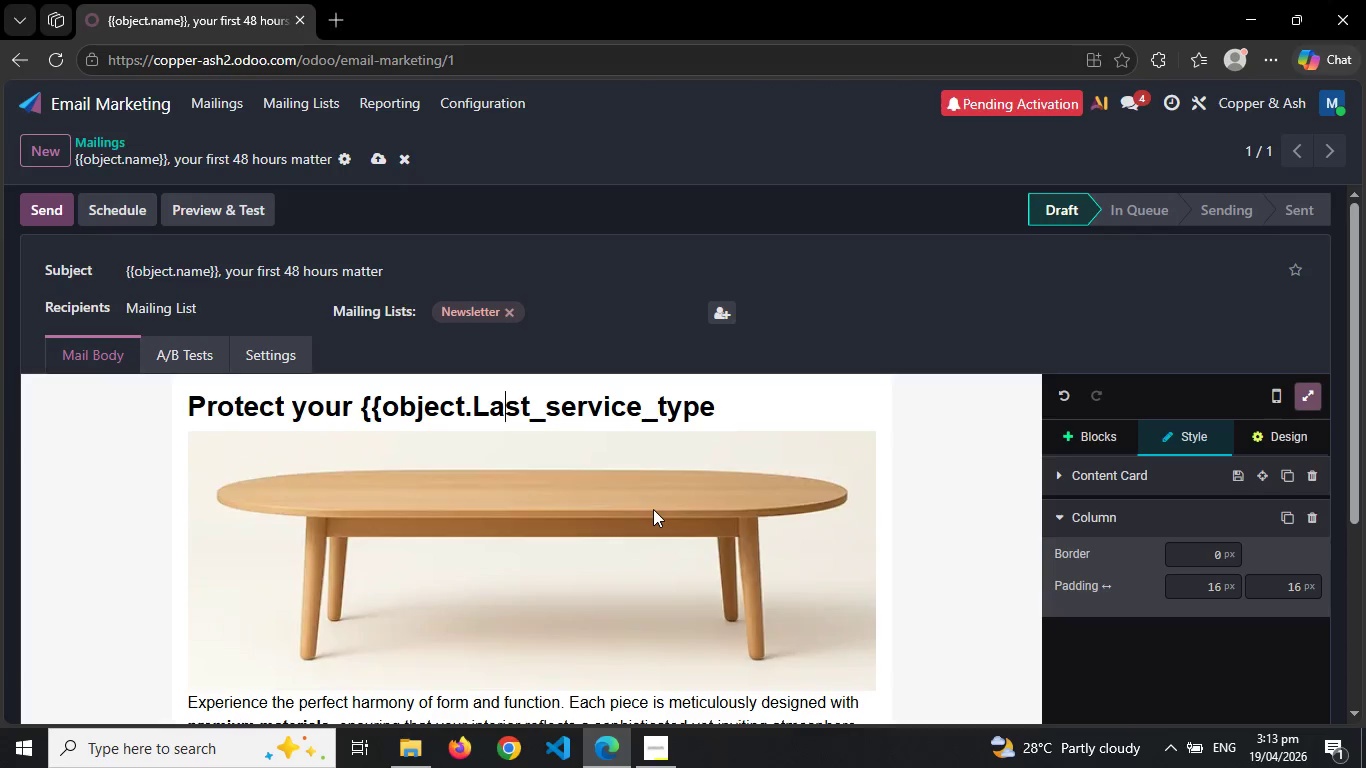 
key(ArrowLeft)
 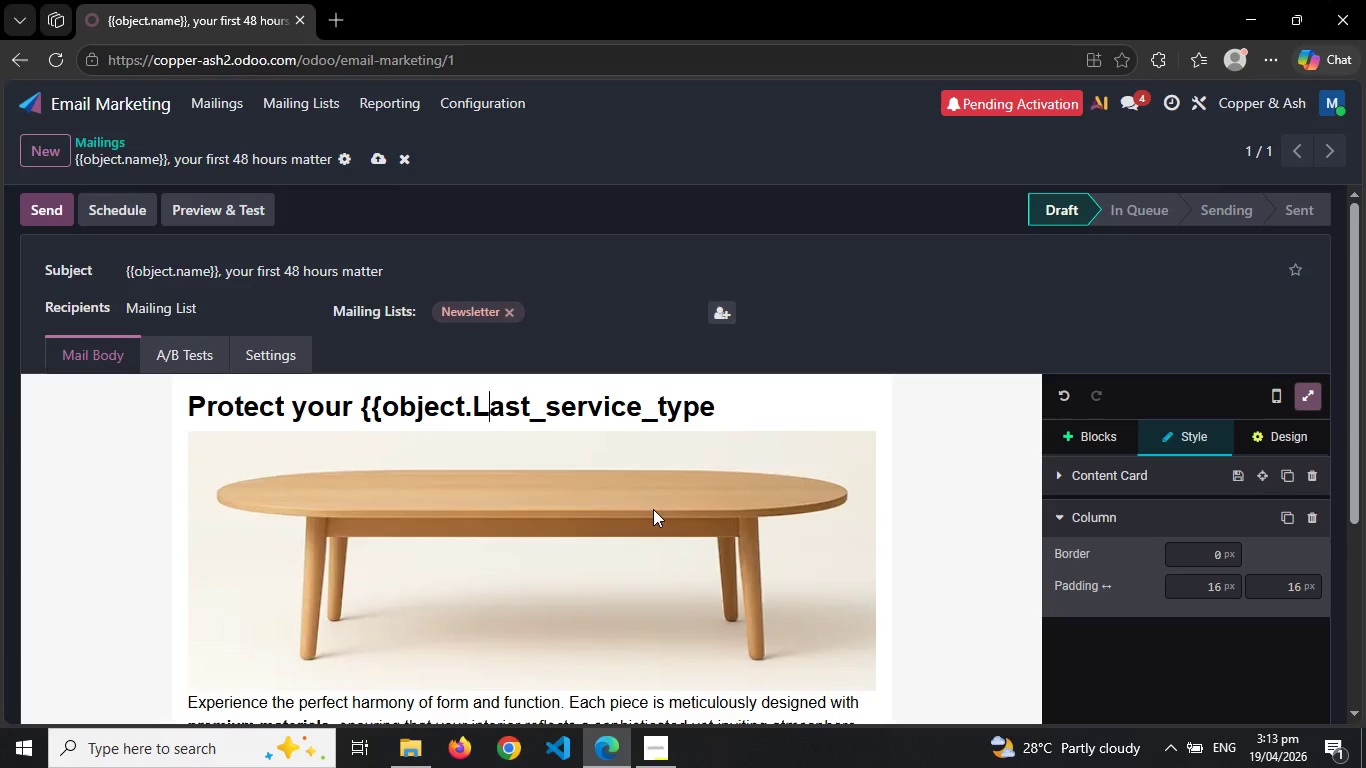 
key(ArrowLeft)
 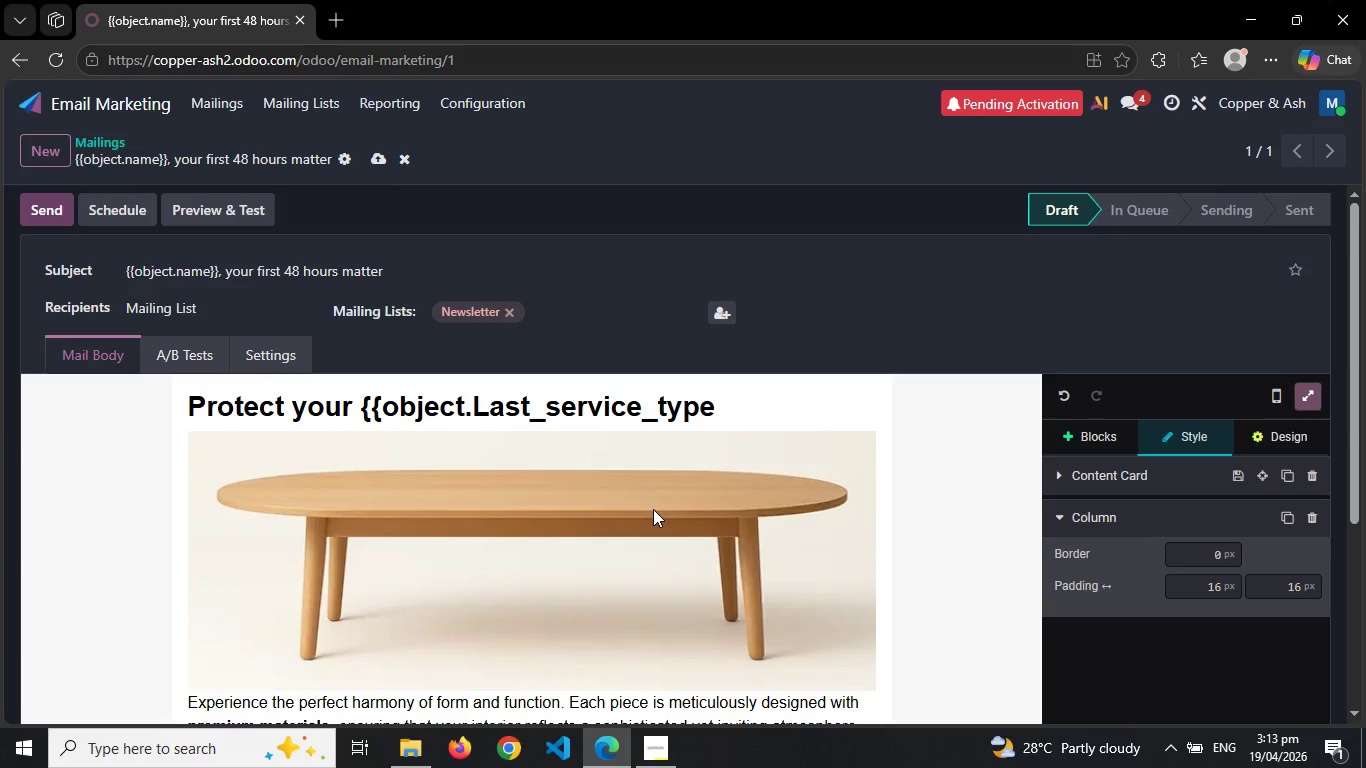 
key(Backspace)
 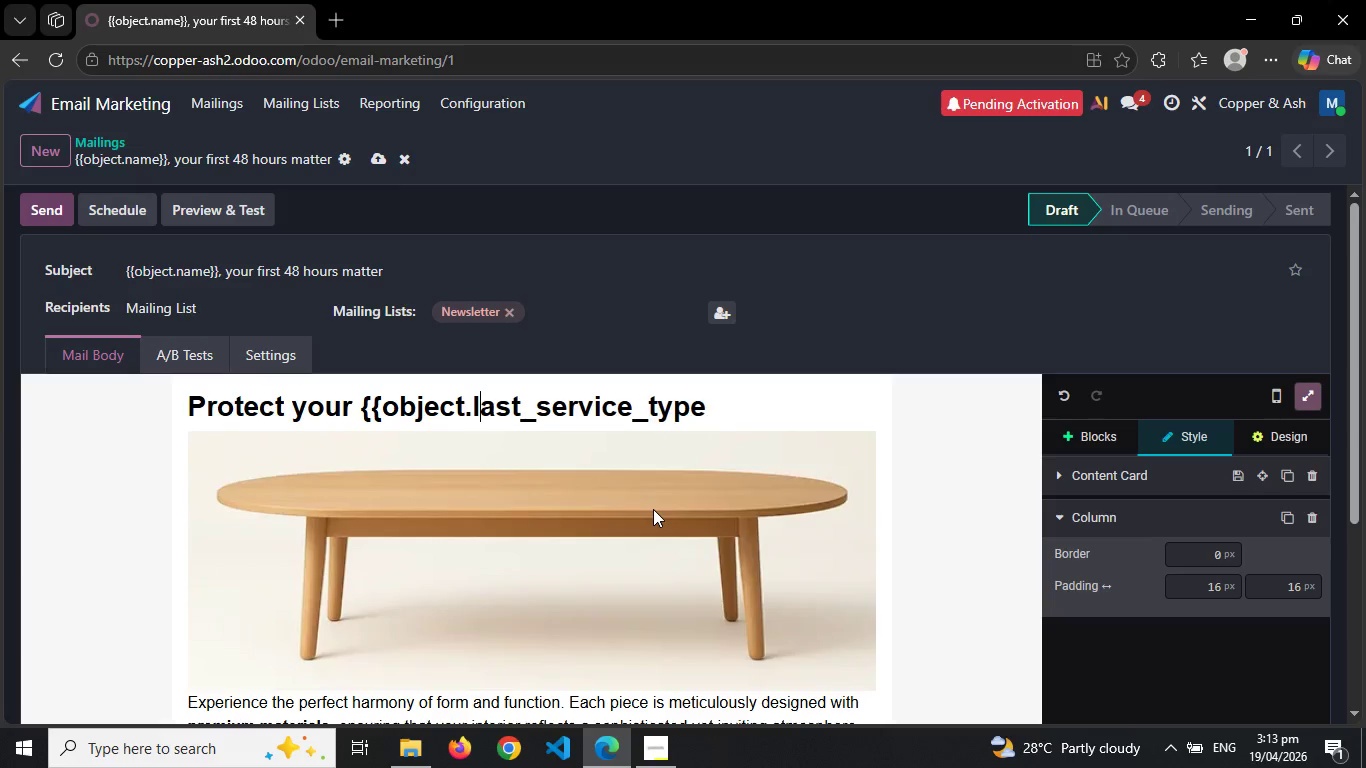 
key(L)
 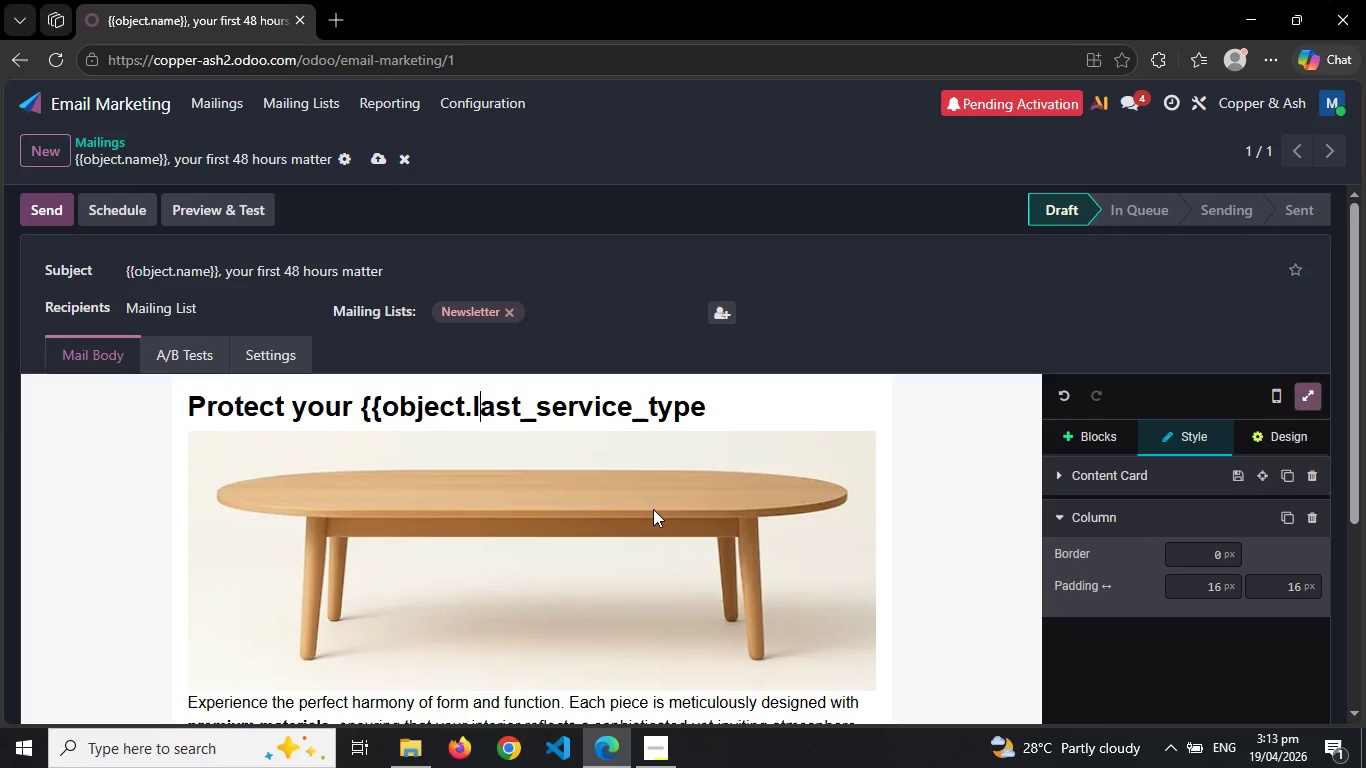 
hold_key(key=ArrowRight, duration=0.89)
 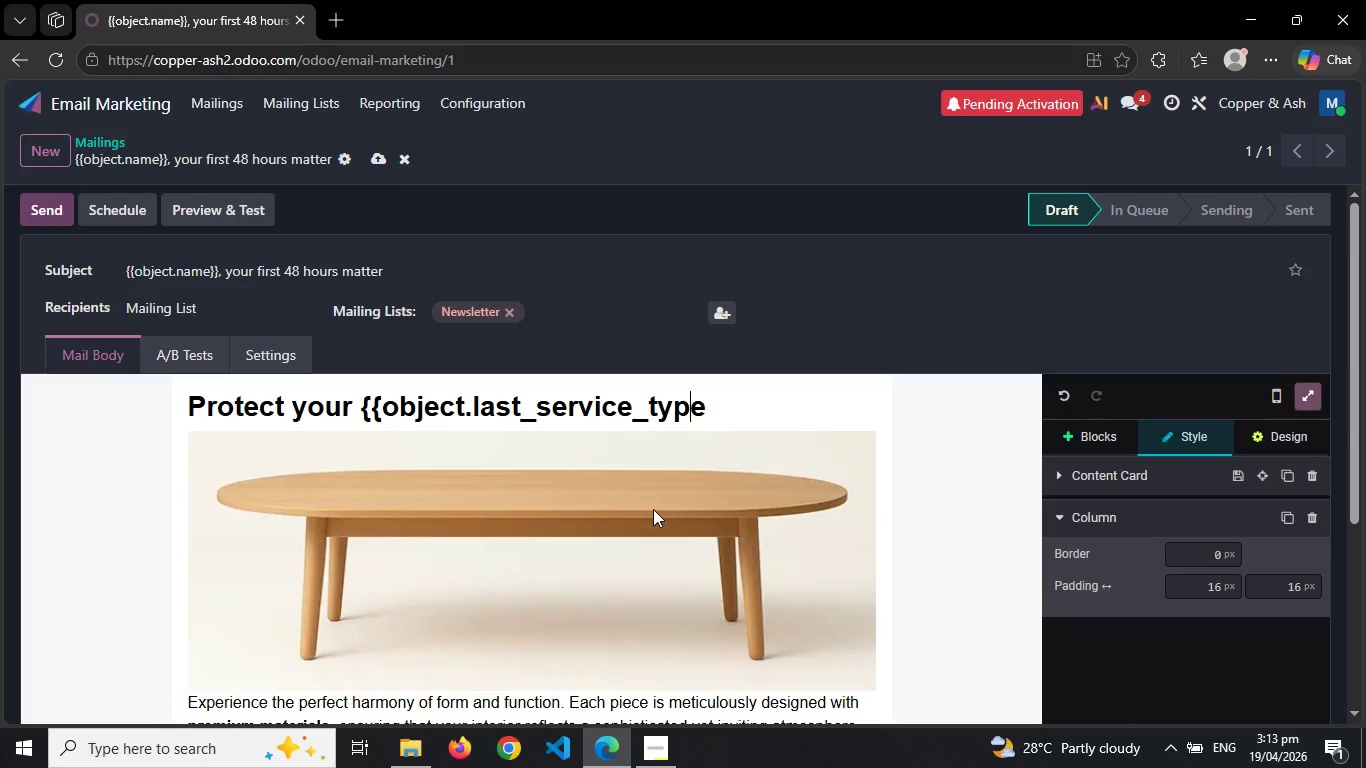 
key(ArrowRight)
 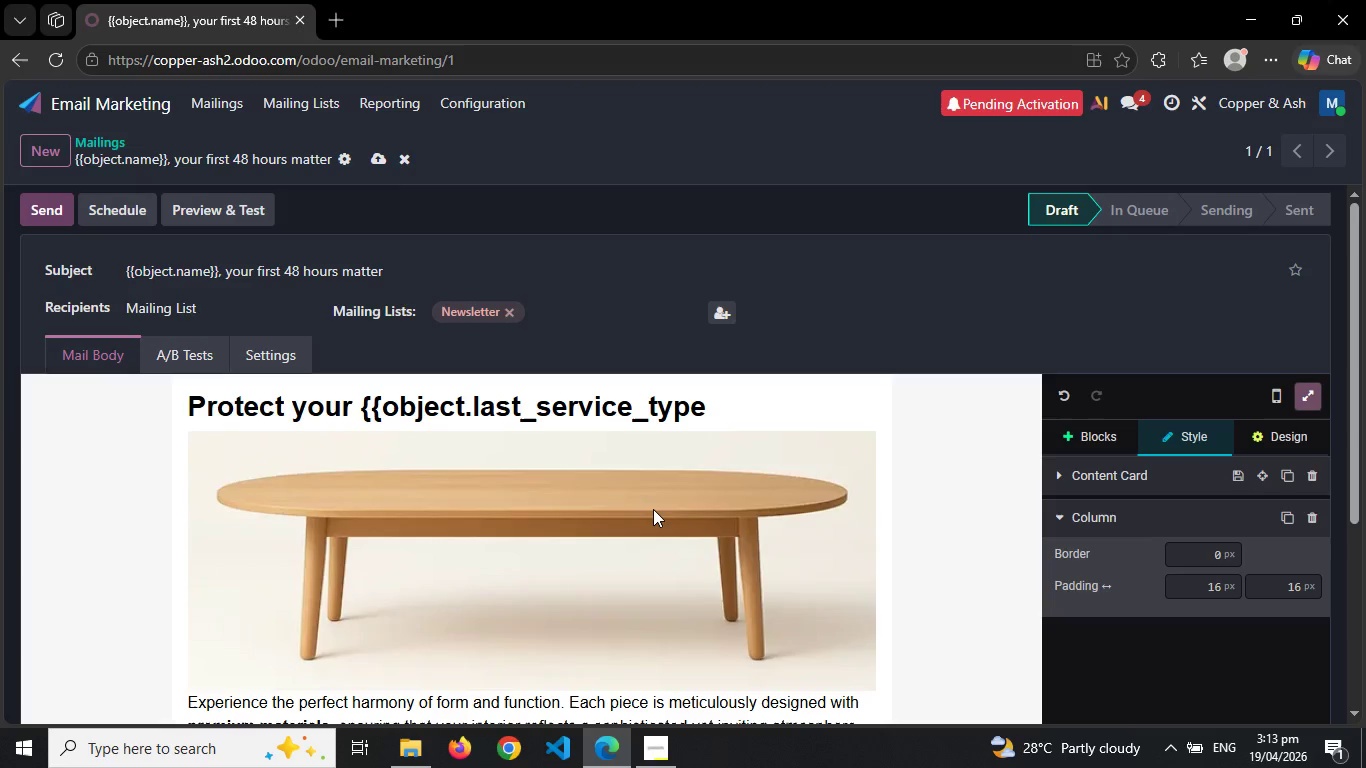 
type(}} color from early damage)
 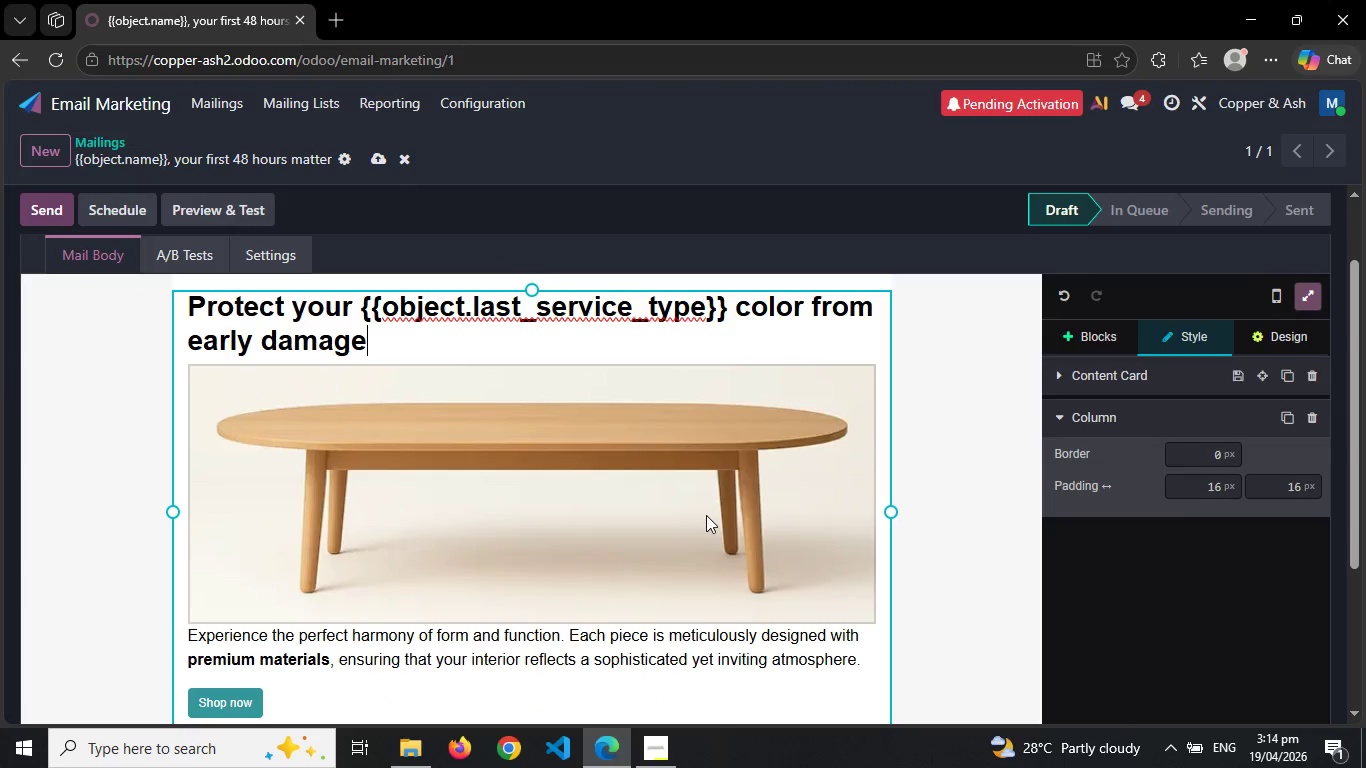 
wait(6.28)
 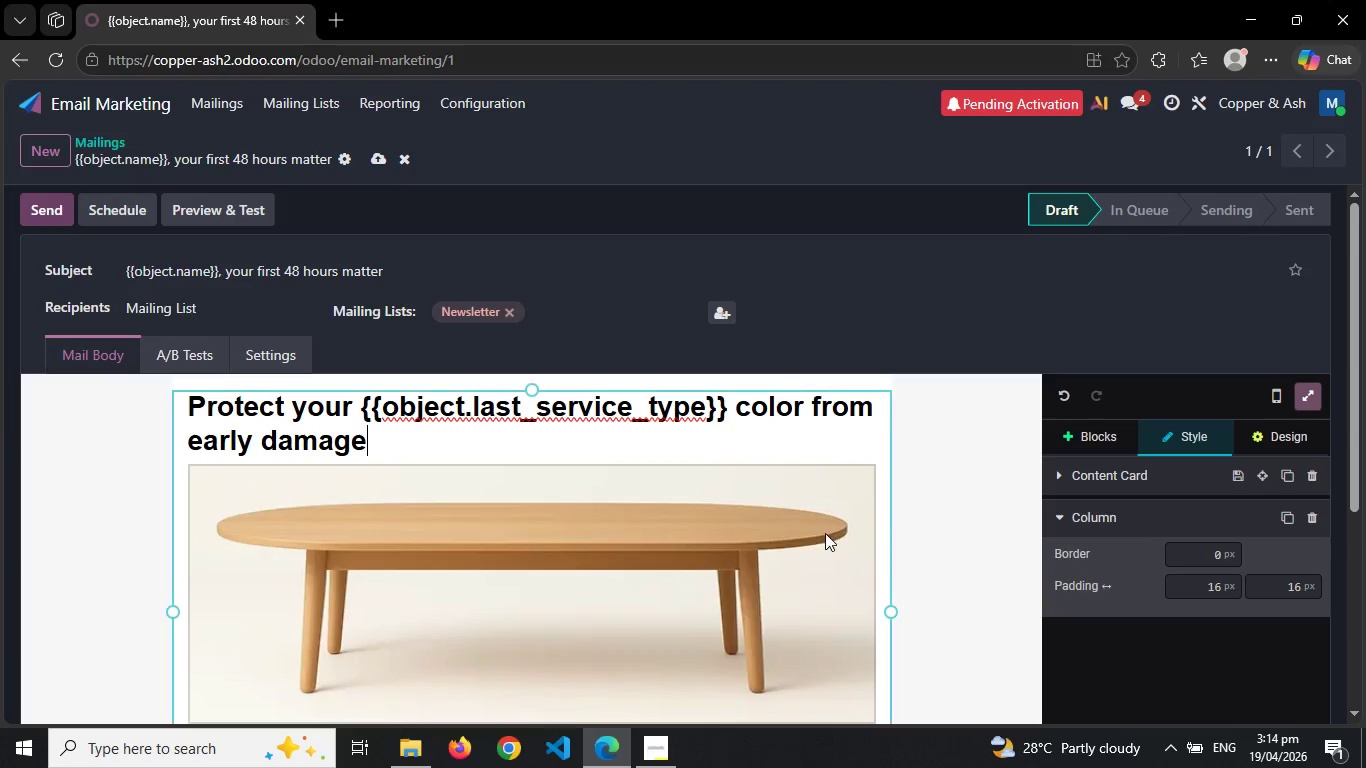 
left_click([452, 646])
 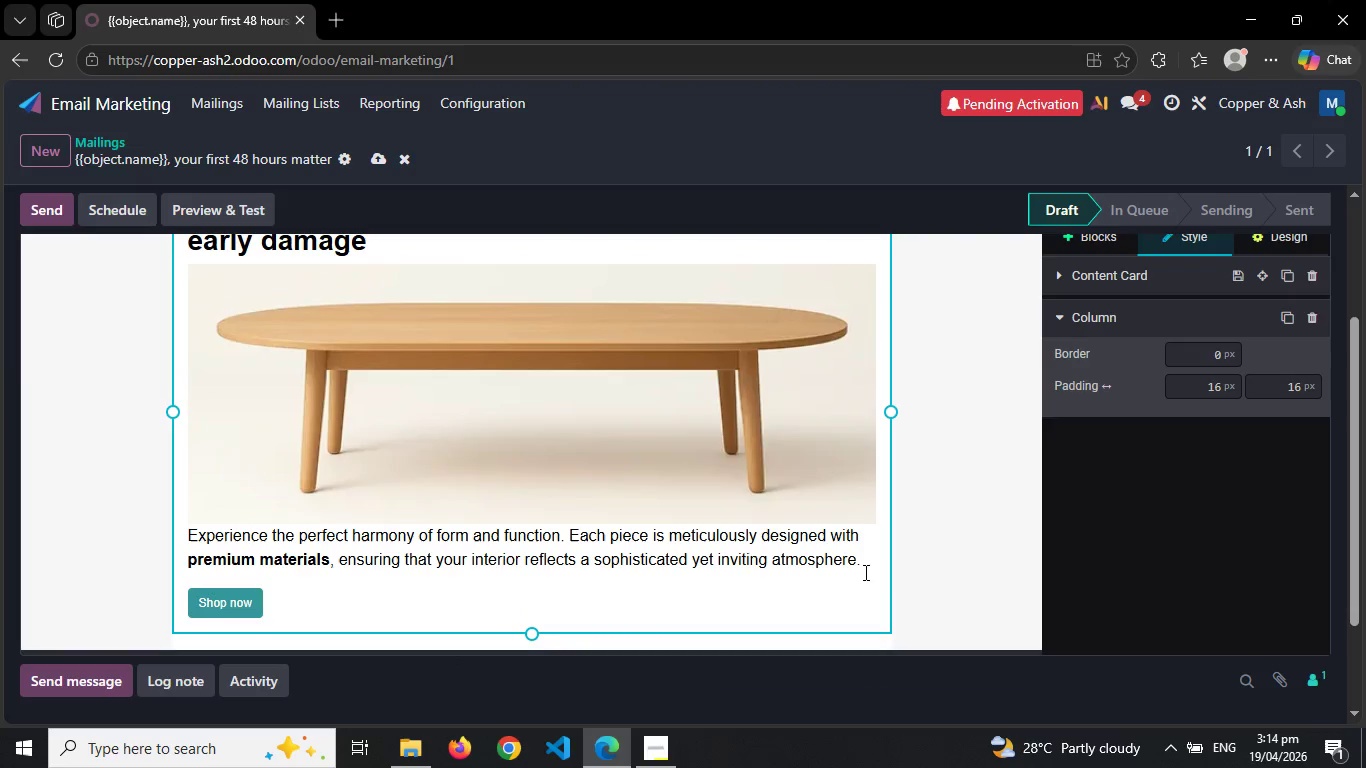 
left_click_drag(start_coordinate=[866, 564], to_coordinate=[183, 536])
 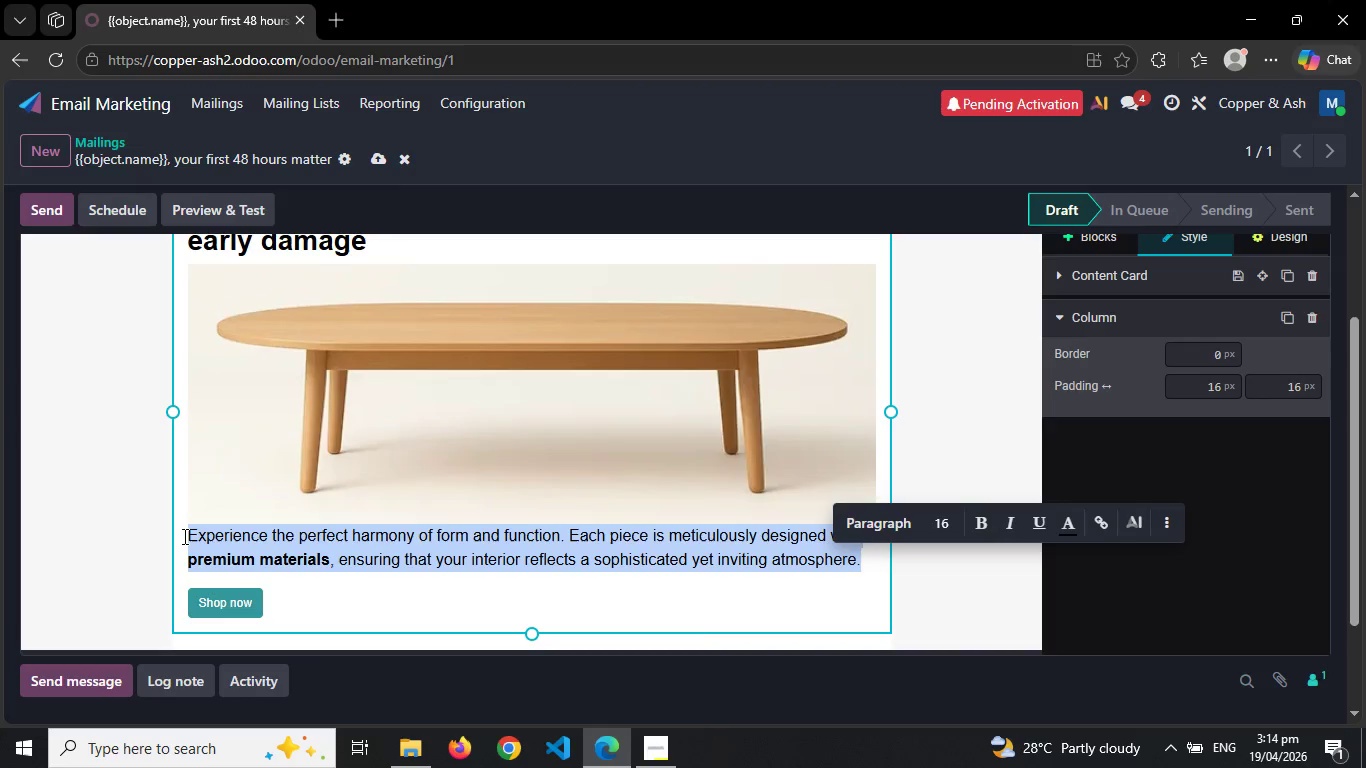 
key(Enter)
 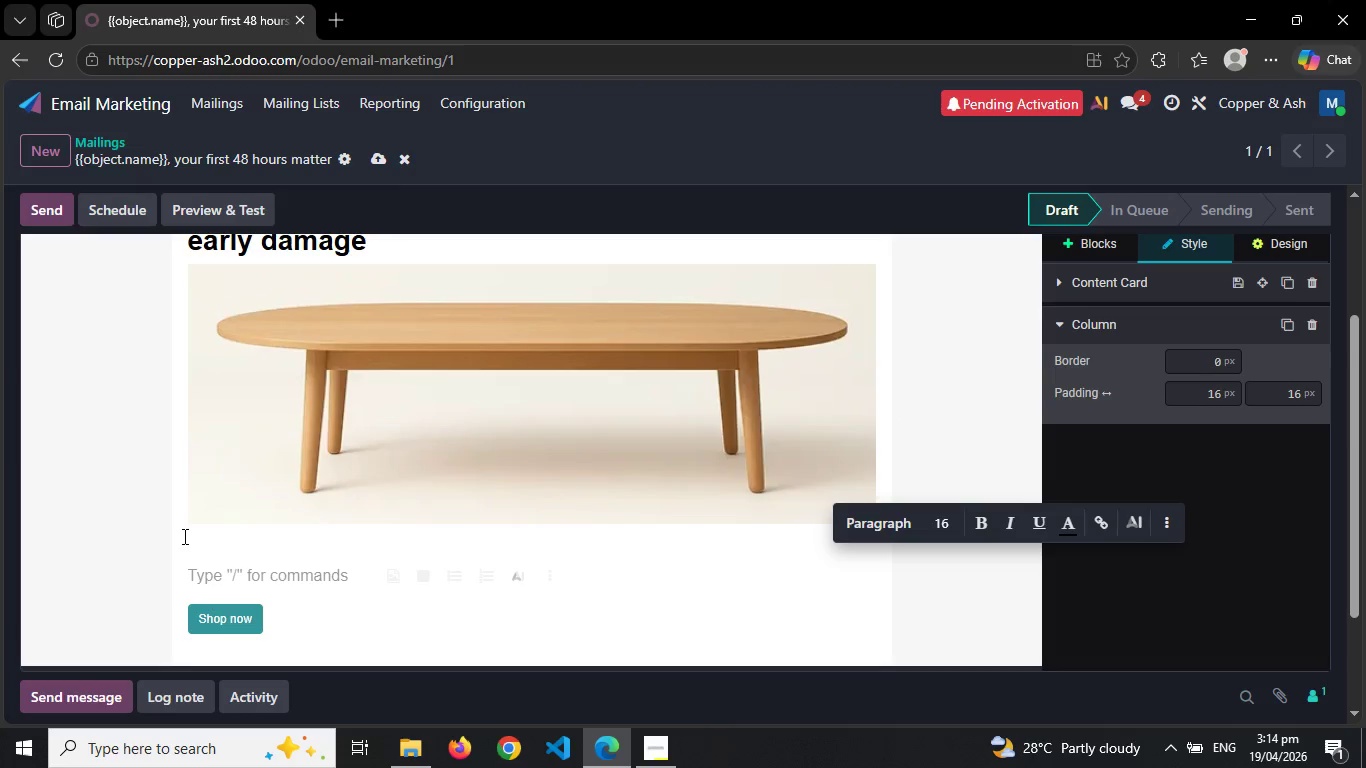 
type(Dea)
key(Backspace)
key(Backspace)
key(Backspace)
type(Hello {{object.name}},)
 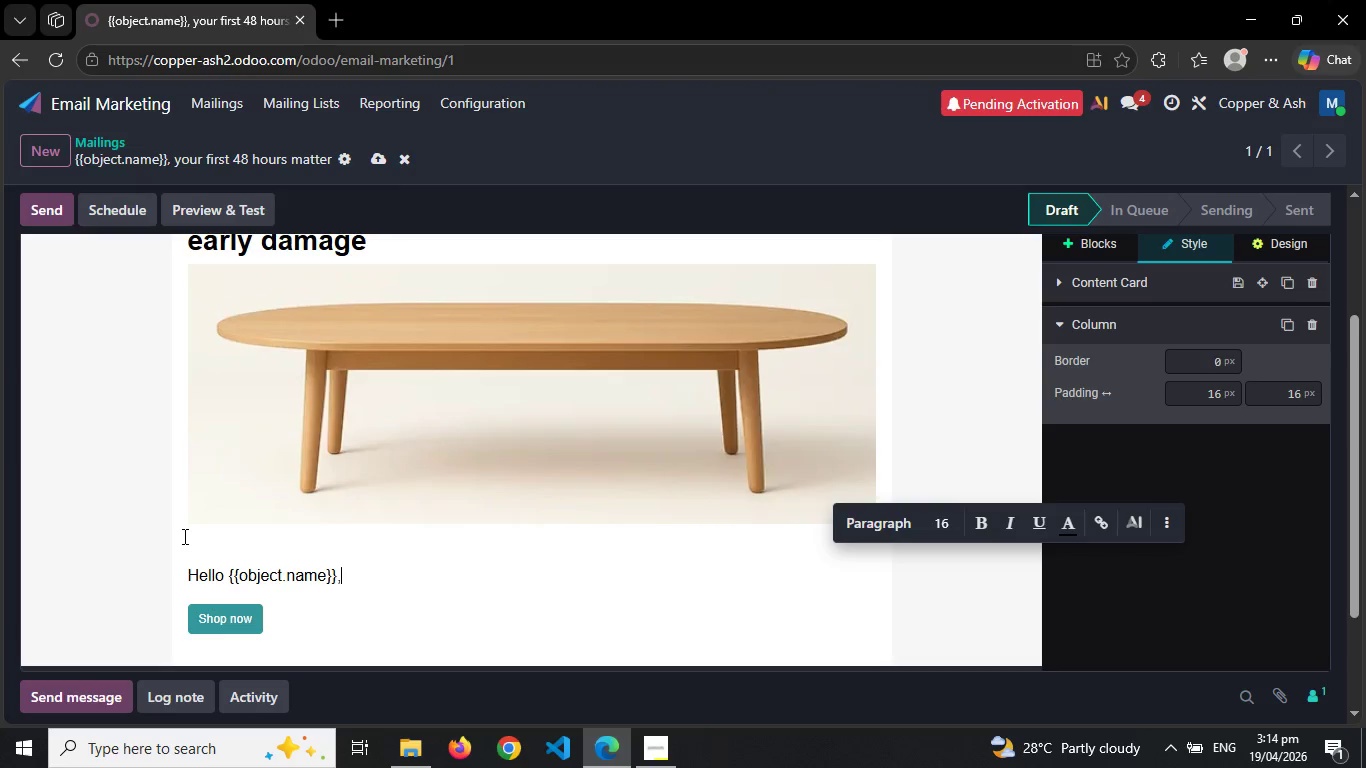 
key(Enter)
 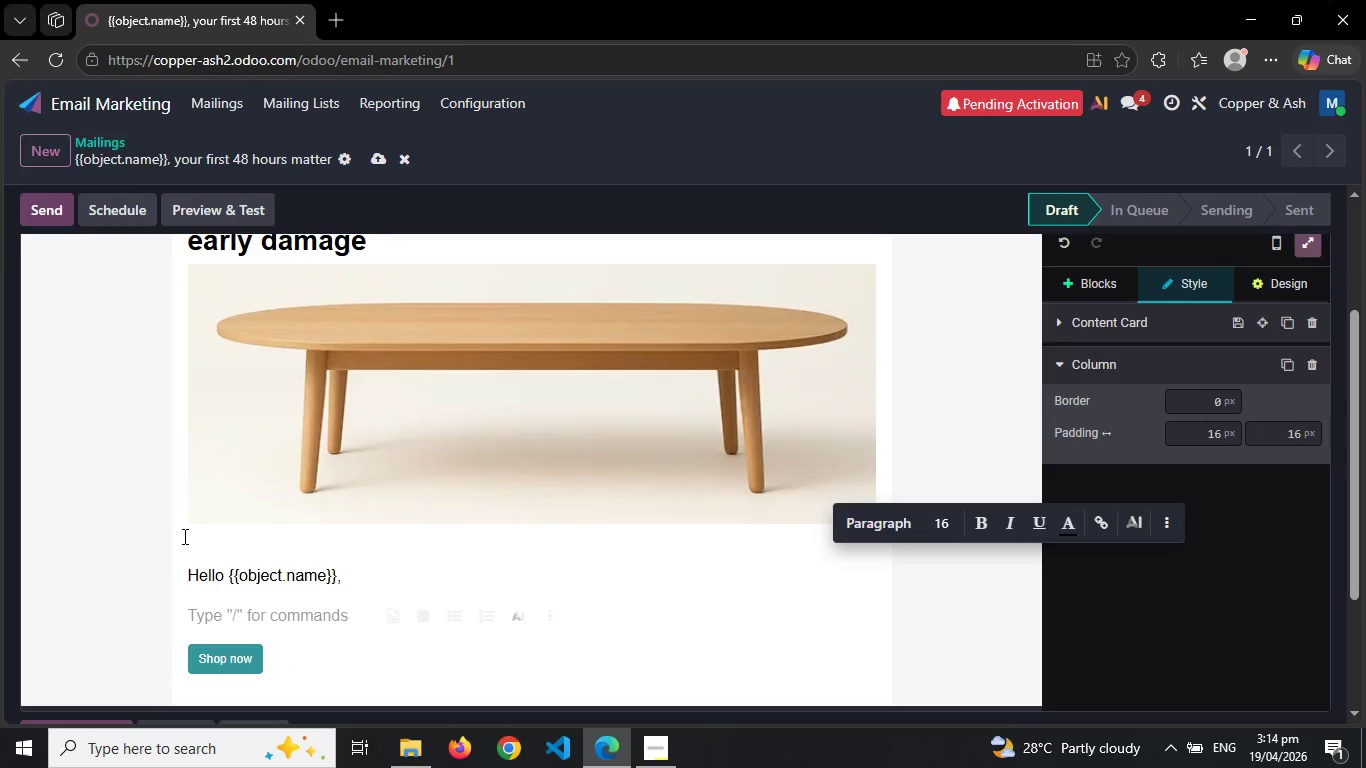 
type(Your)
 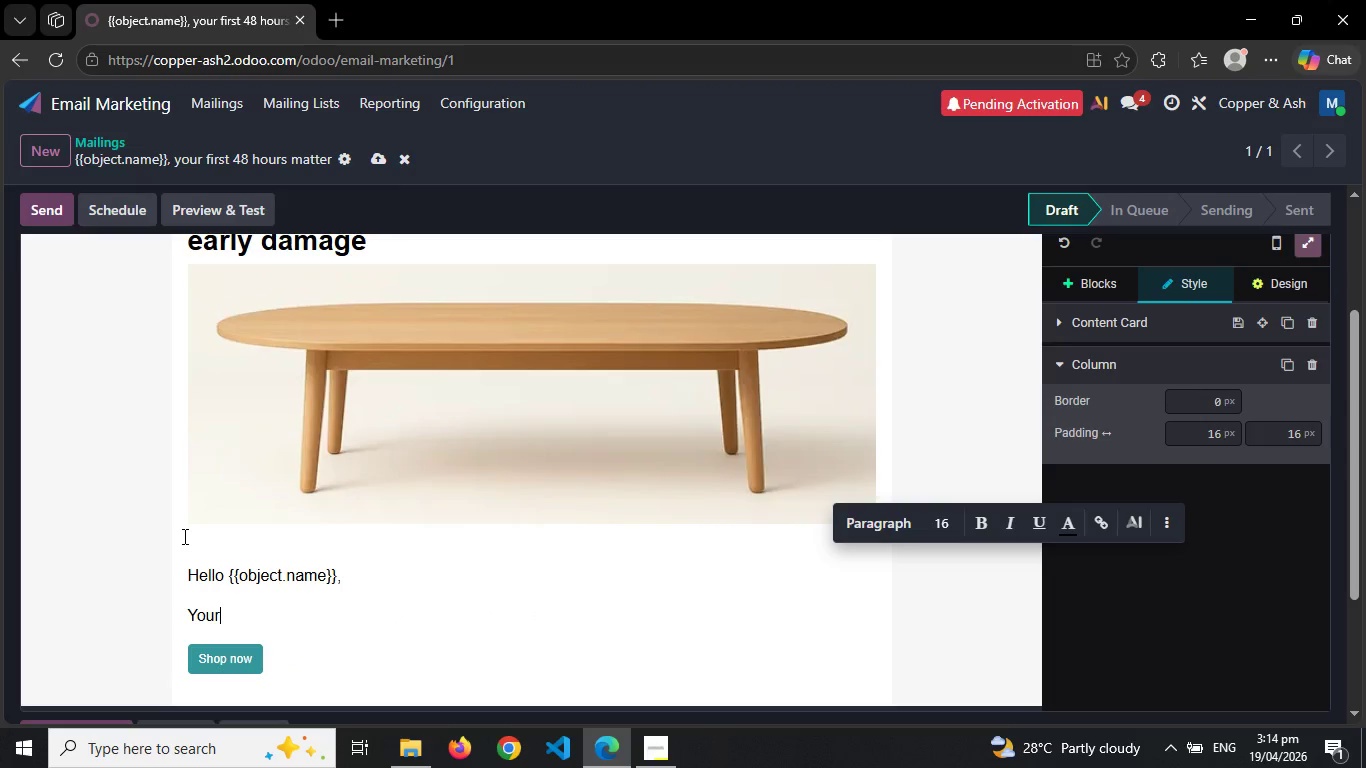 
wait(5.89)
 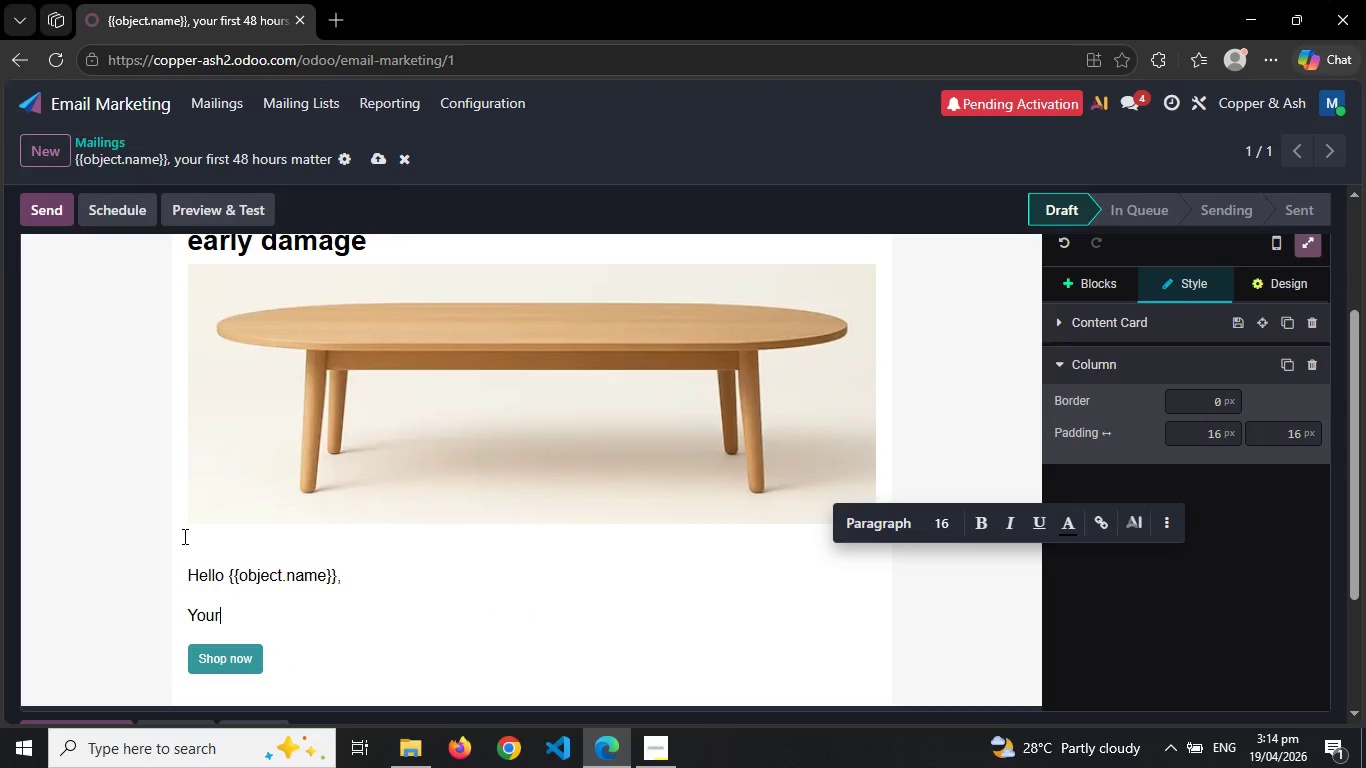 
type( color conversion is done, but the real magic happens within the next 48 hours.)
 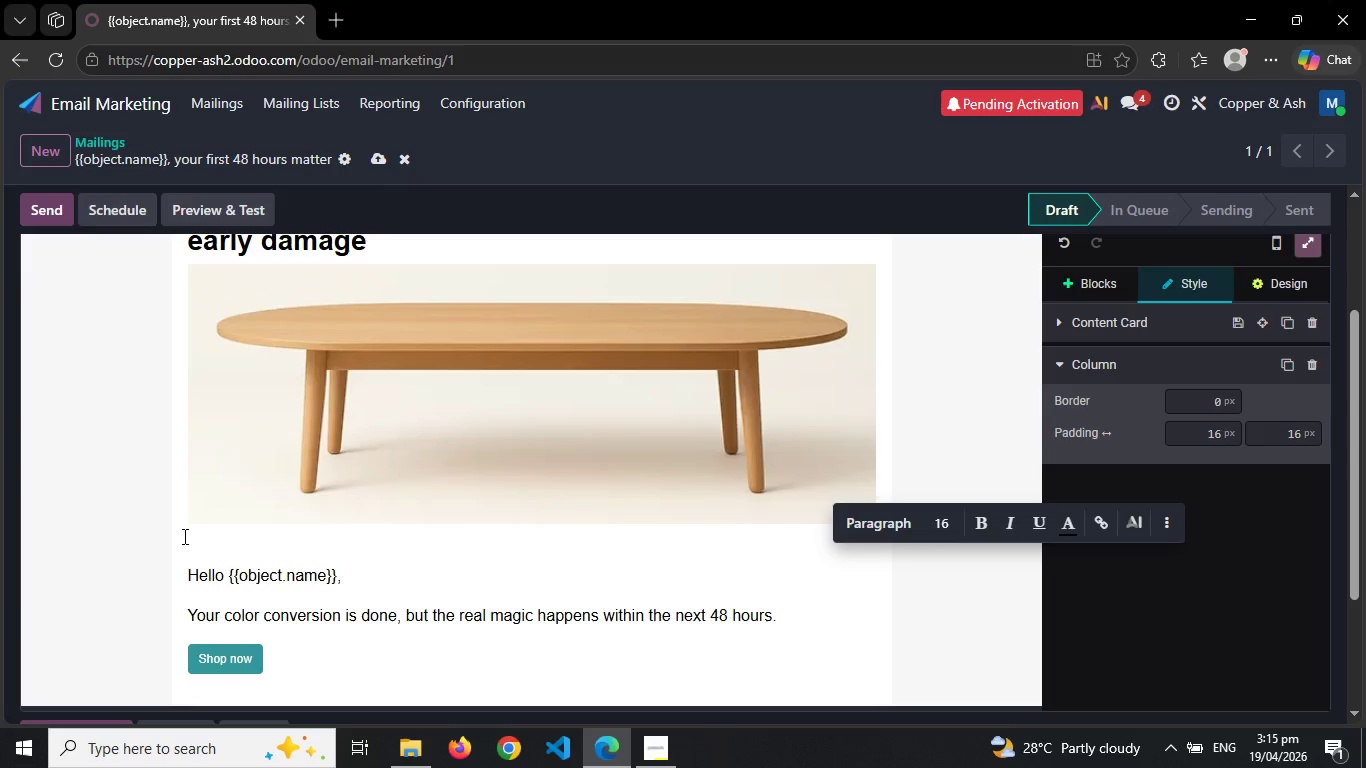 
key(Enter)
 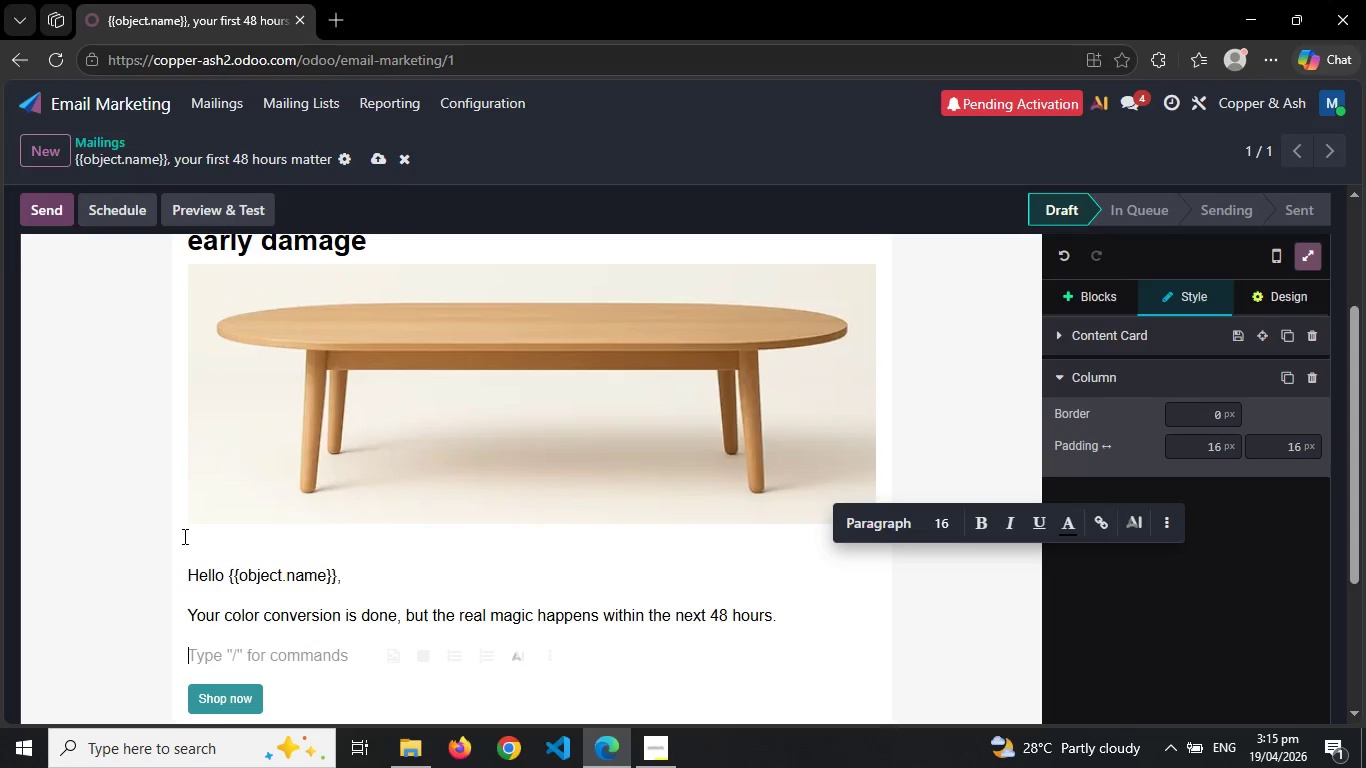 
type(After your )
 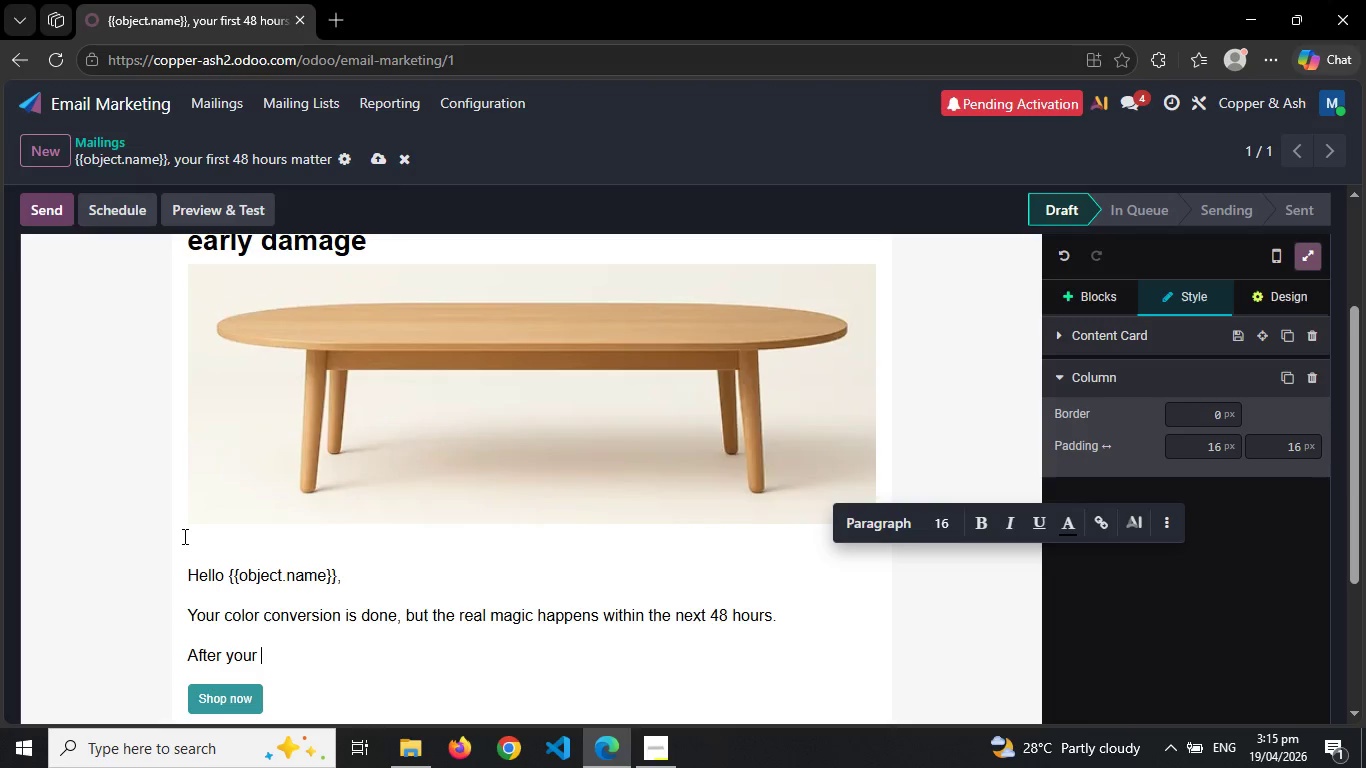 
wait(14.97)
 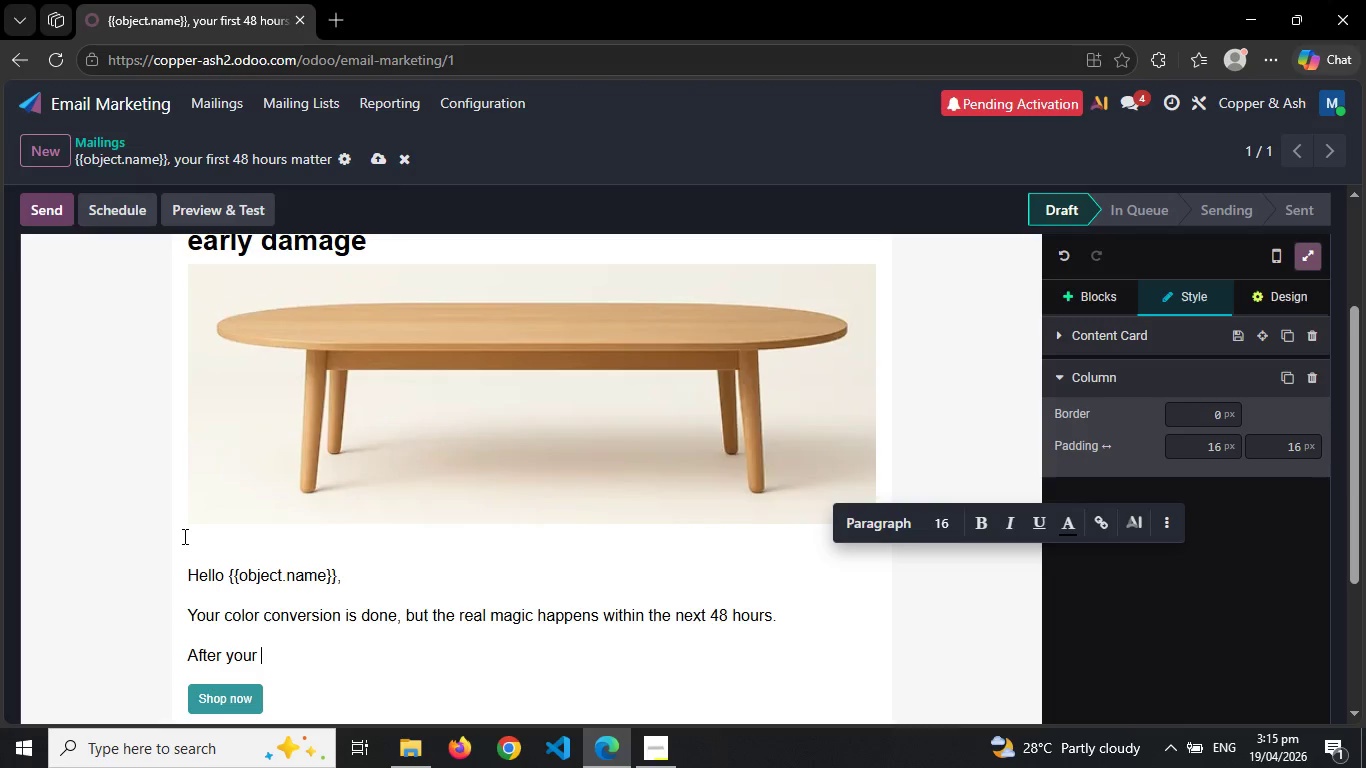 
key(Shift+BracketLeft)
 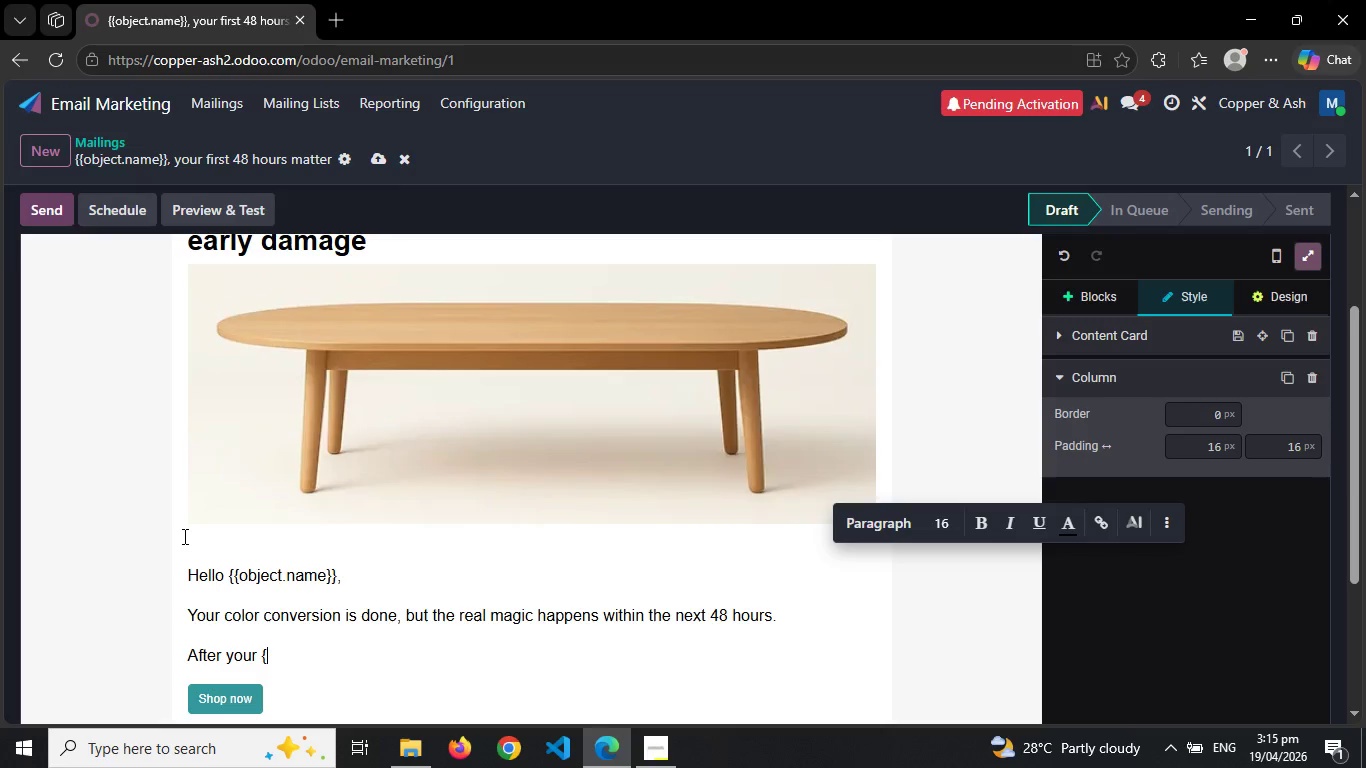 
key(Shift+BracketLeft)
 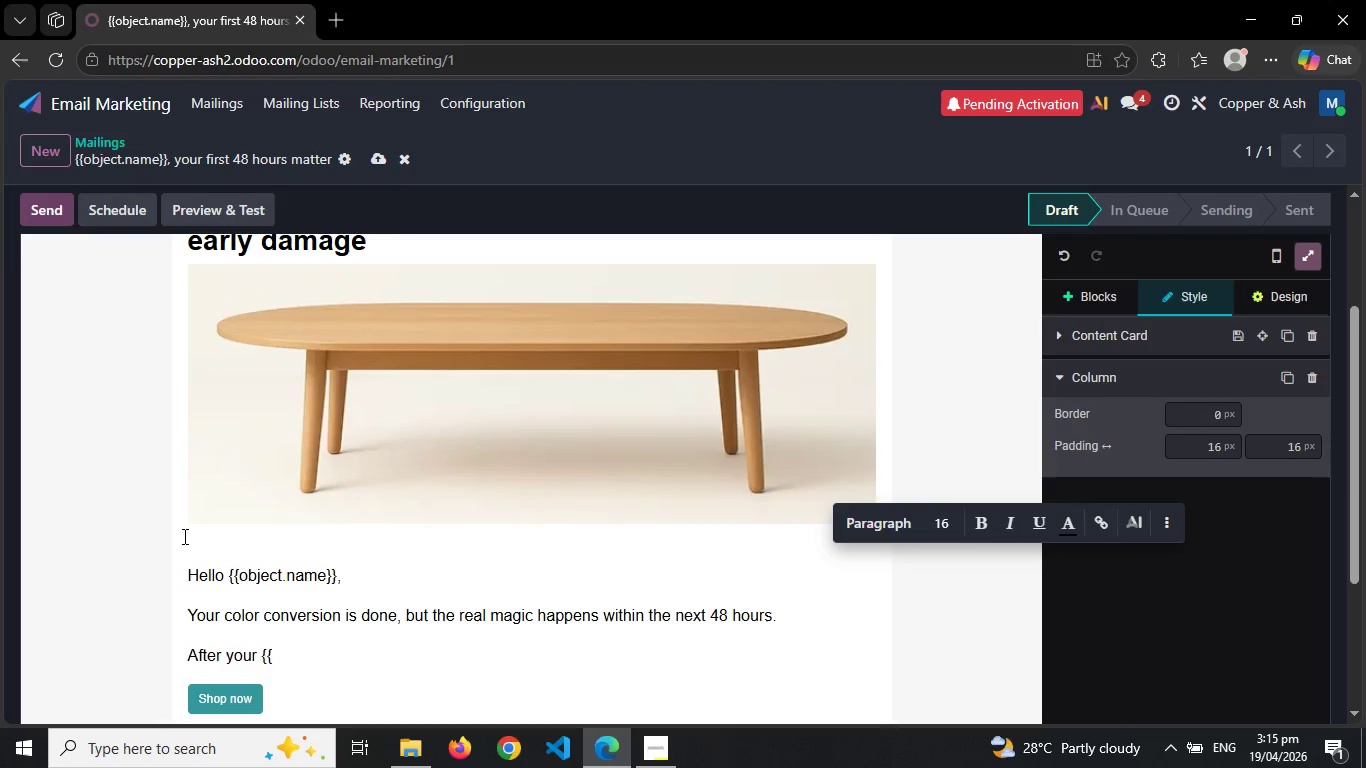 
key(O)
 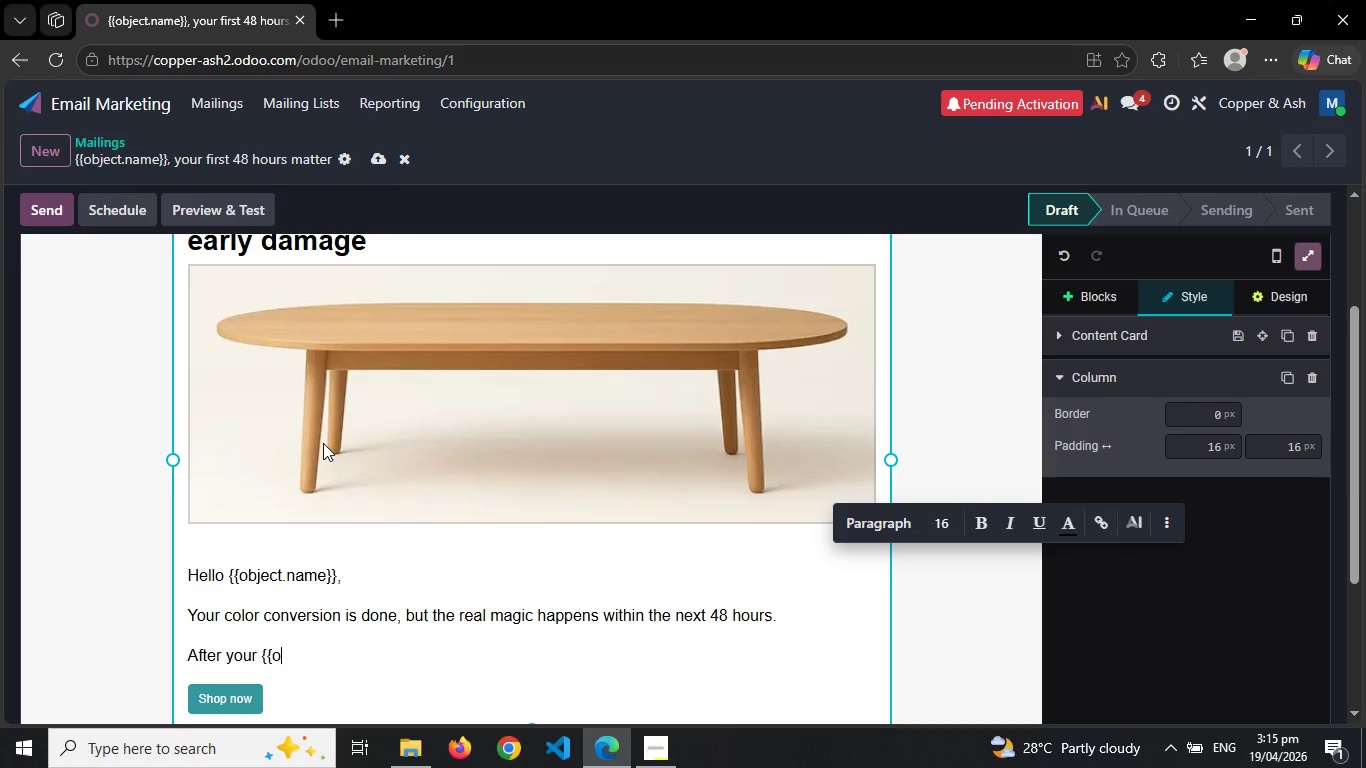 
key(B)
 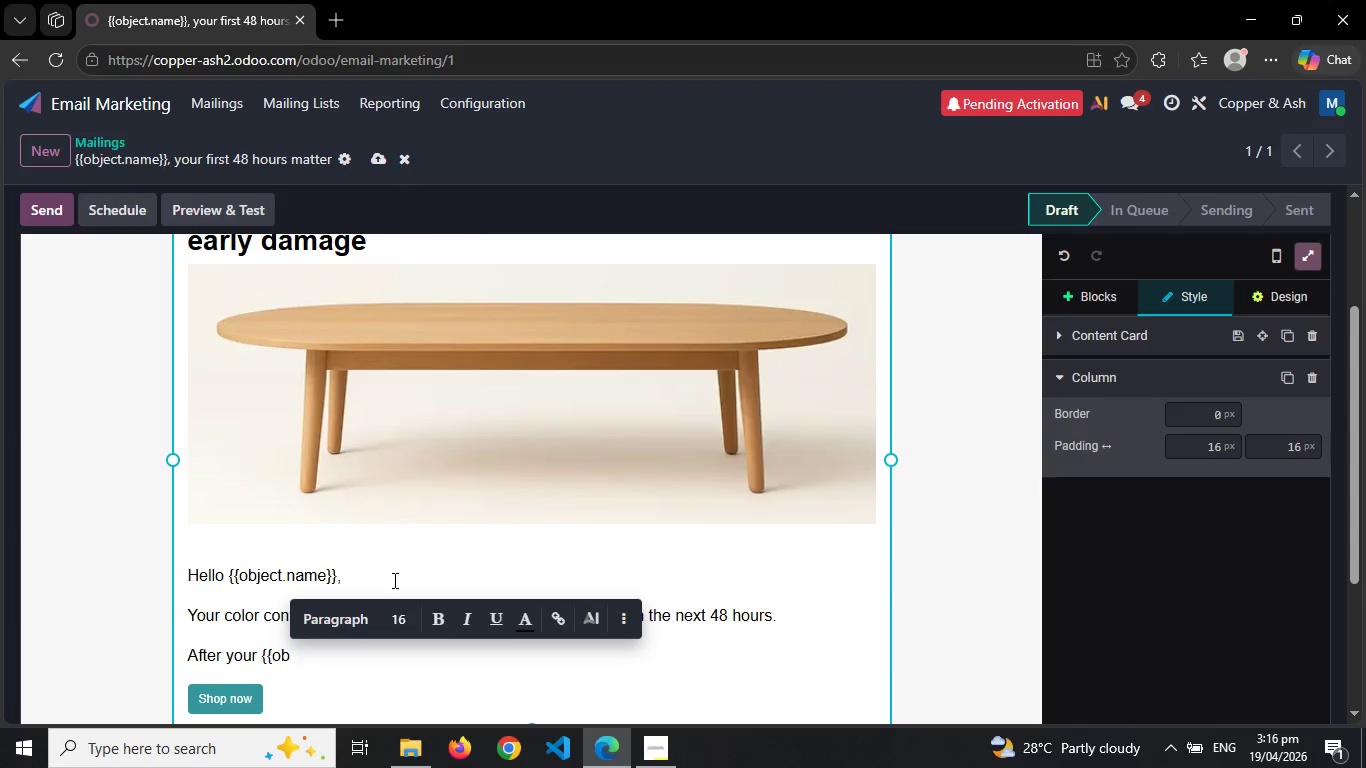 
type(ject.)
 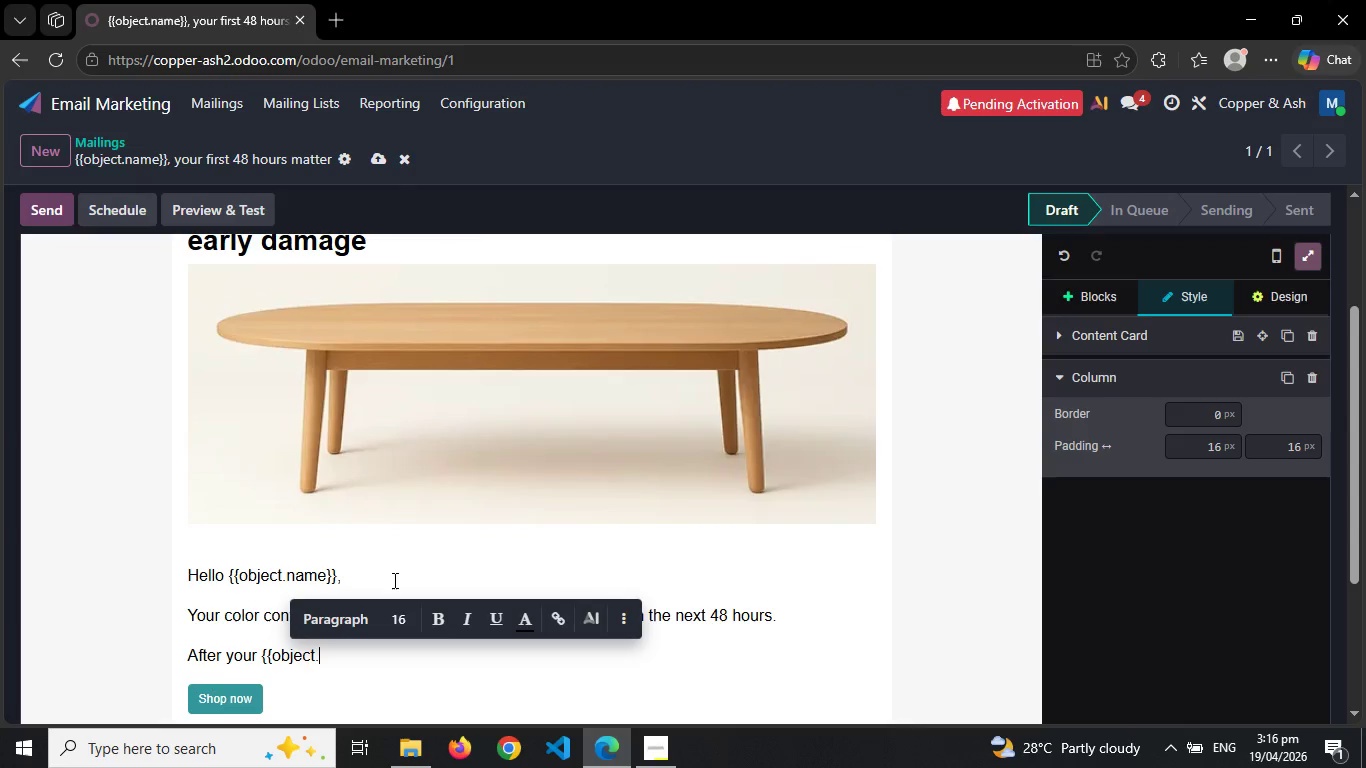 
key(Control+V)
 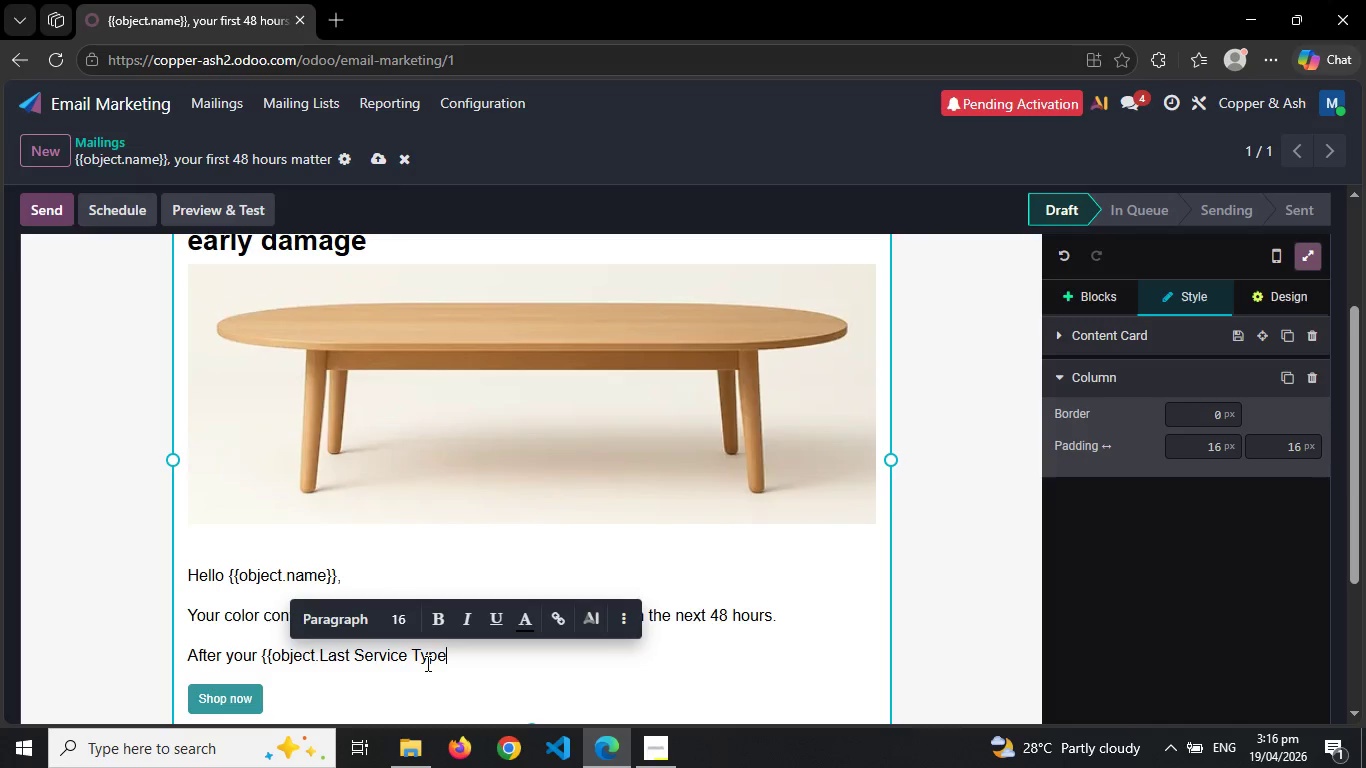 
left_click([420, 661])
 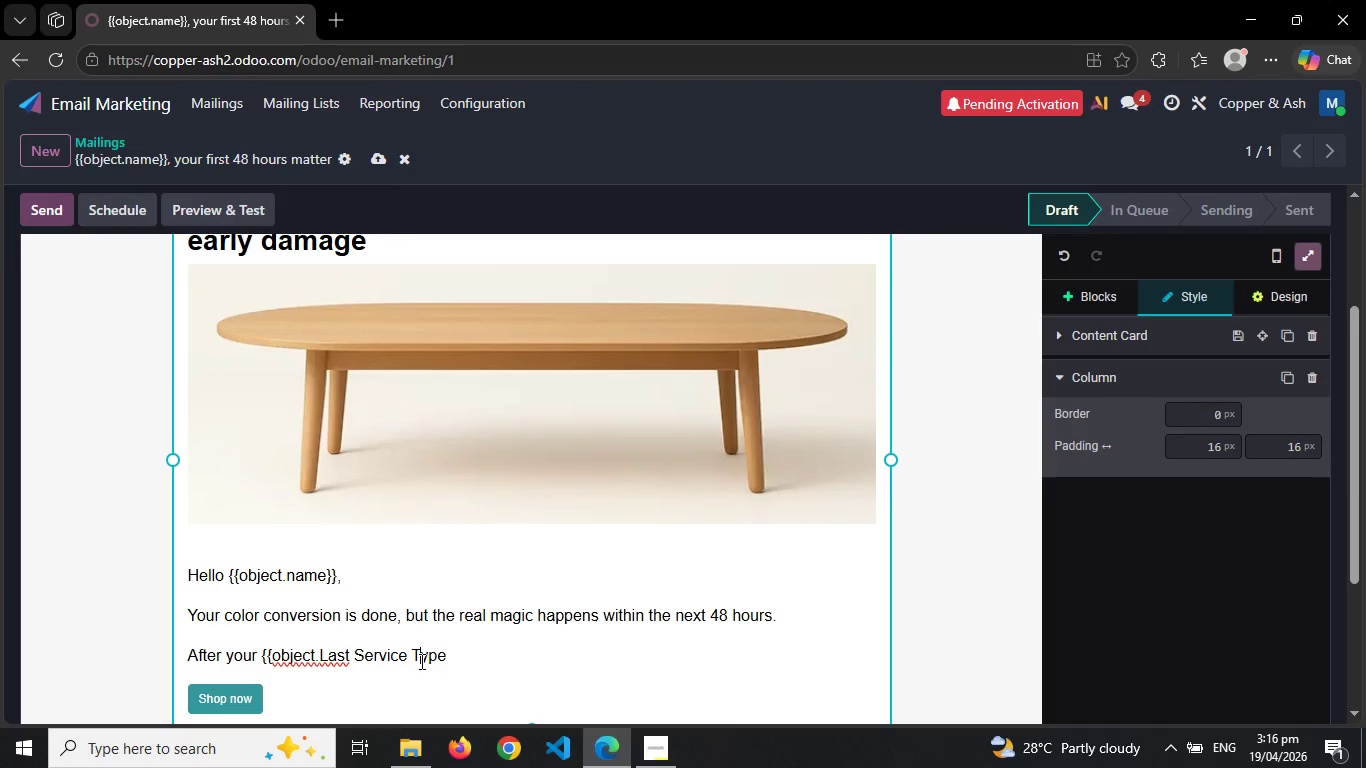 
key(Backspace)
 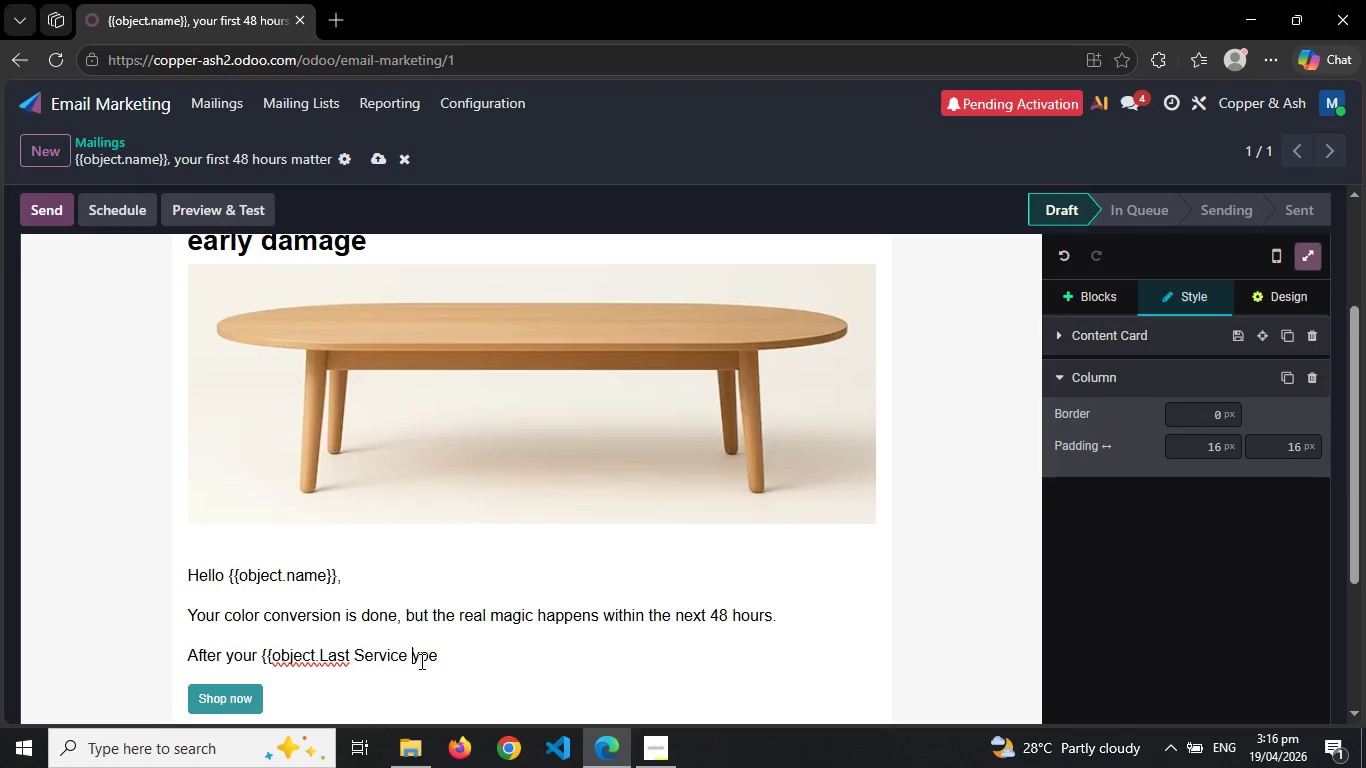 
key(Backspace)
 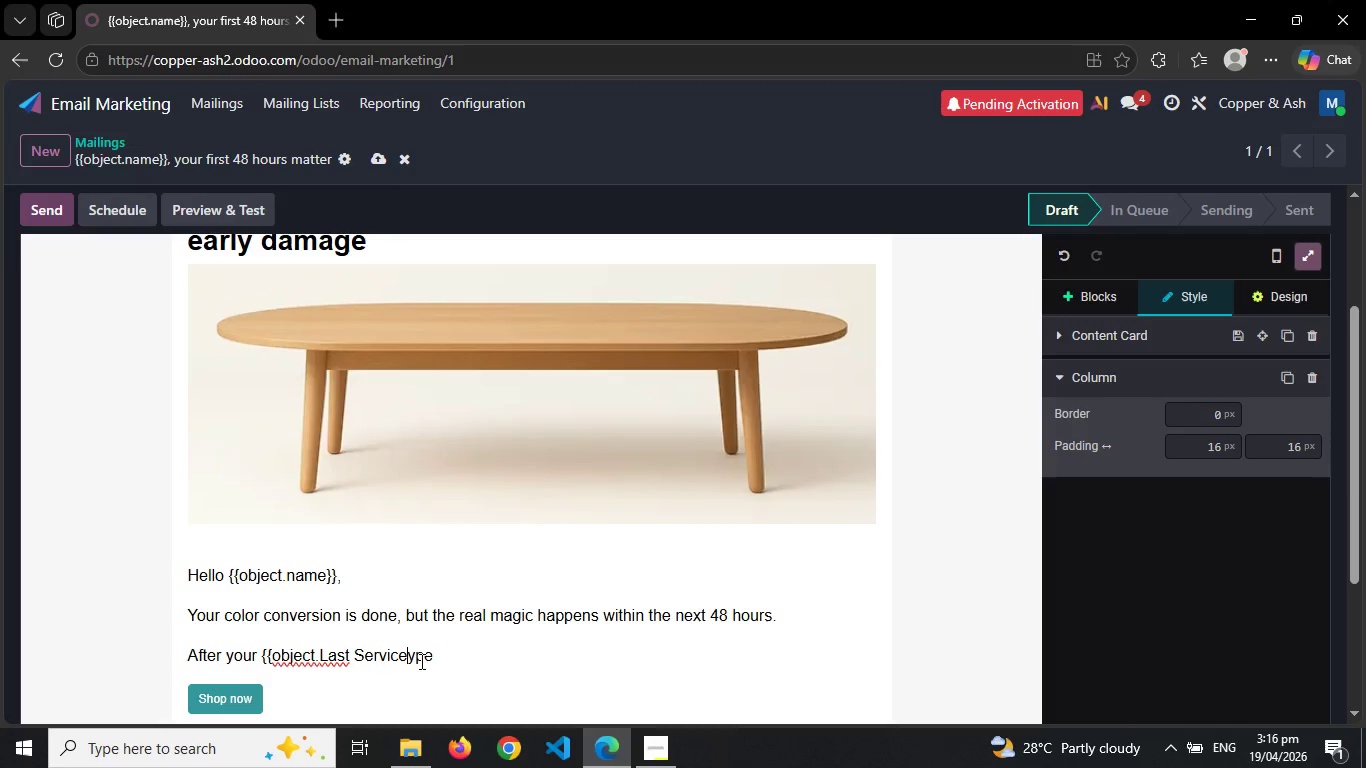 
key(Shift+Minus)
 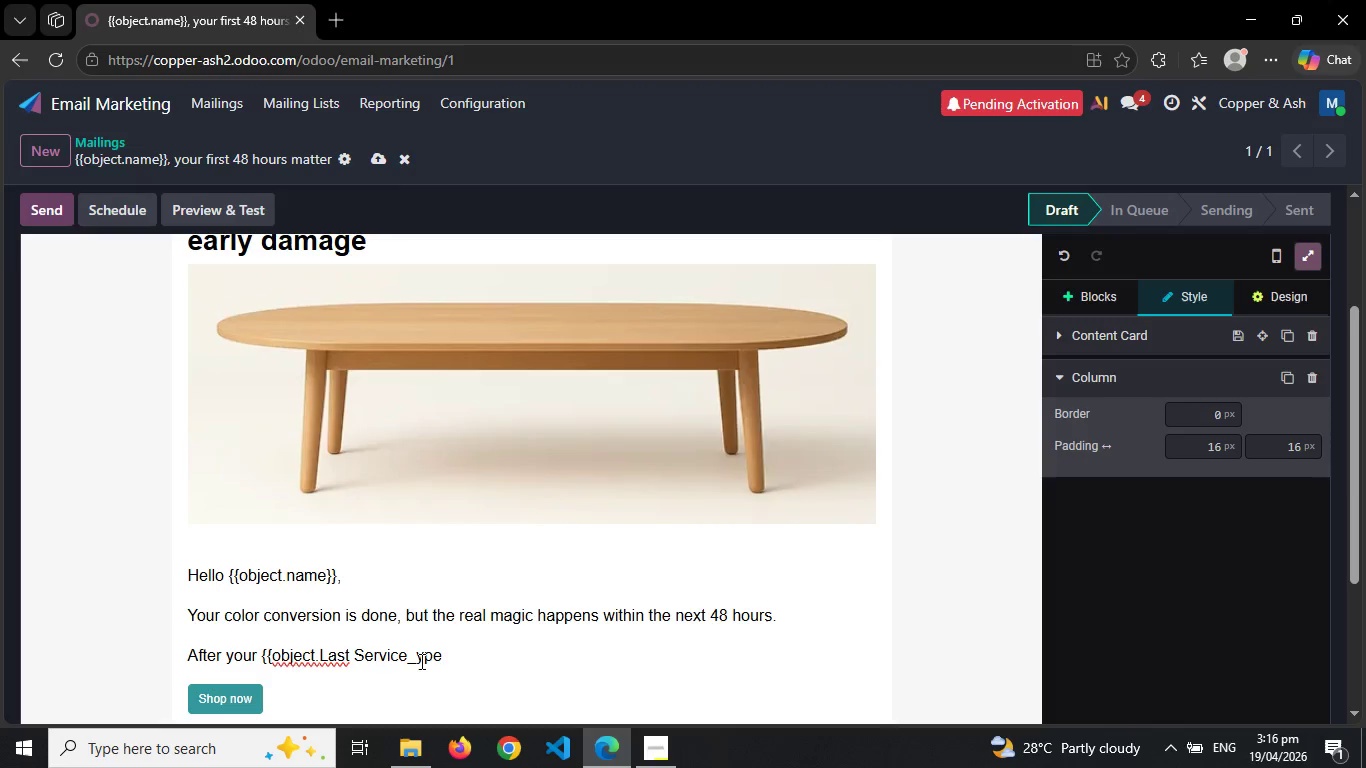 
key(Y)
 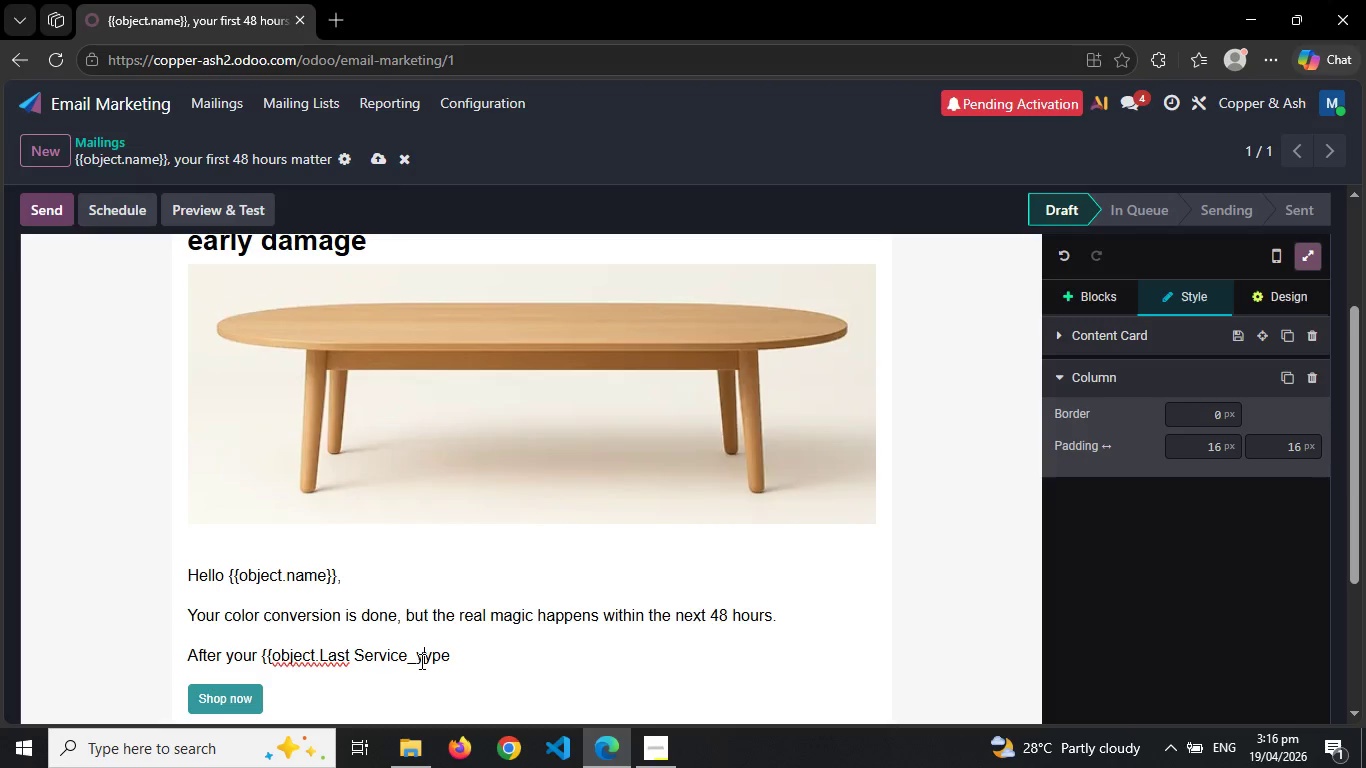 
key(Backspace)
 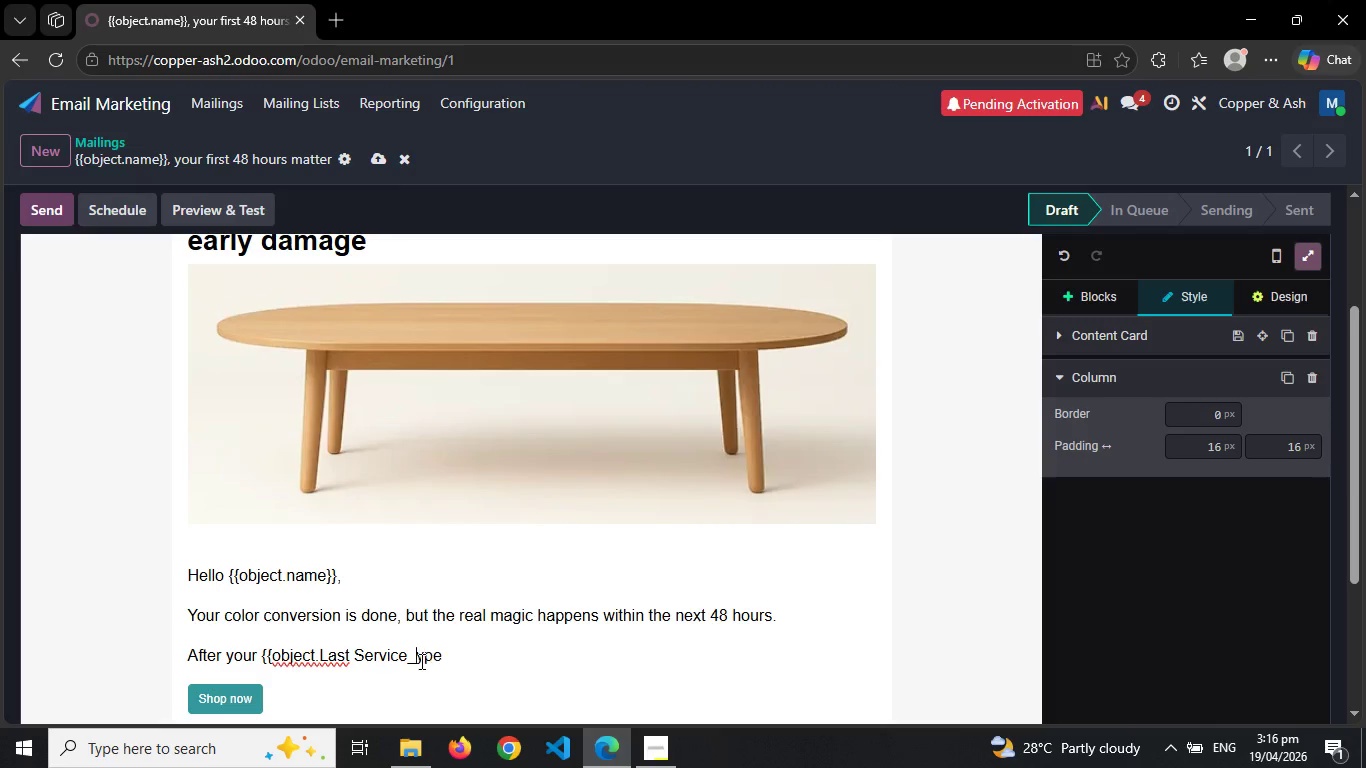 
key(T)
 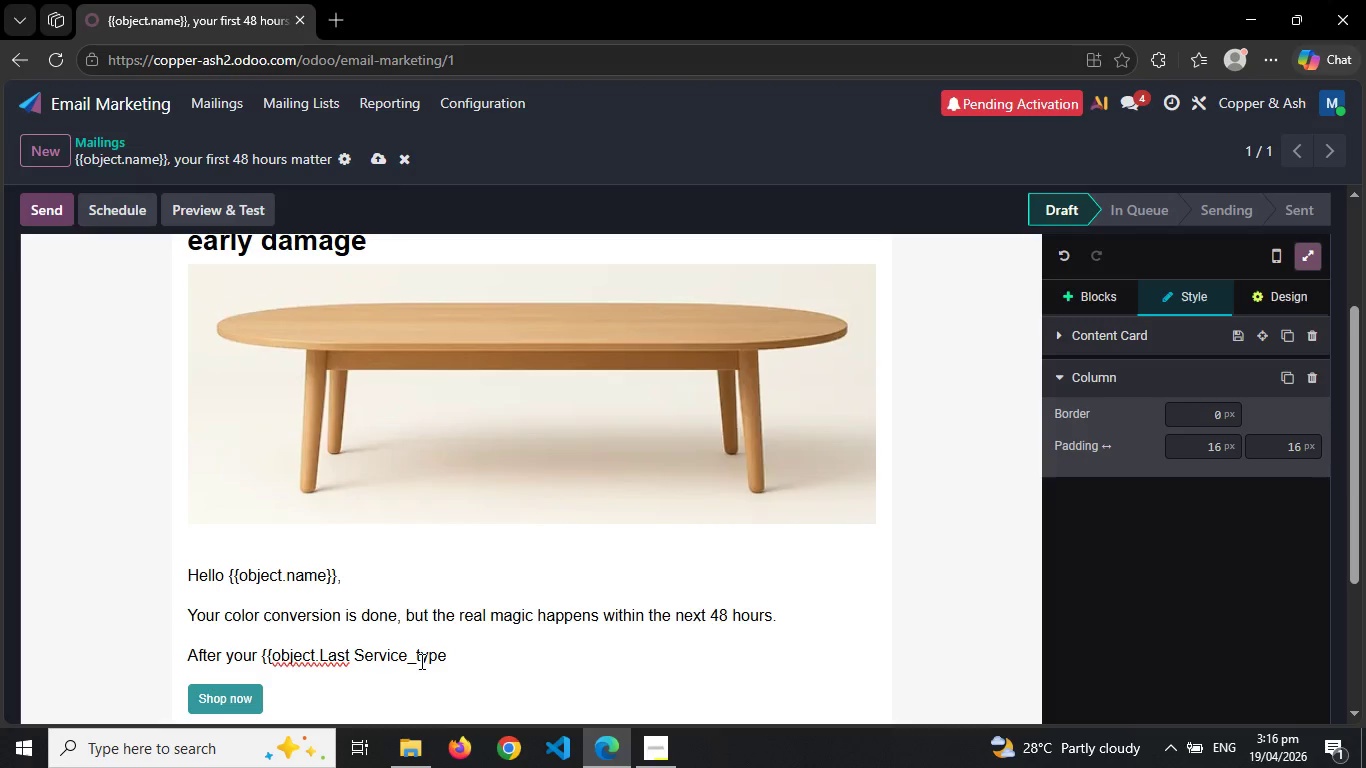 
key(ArrowLeft)
 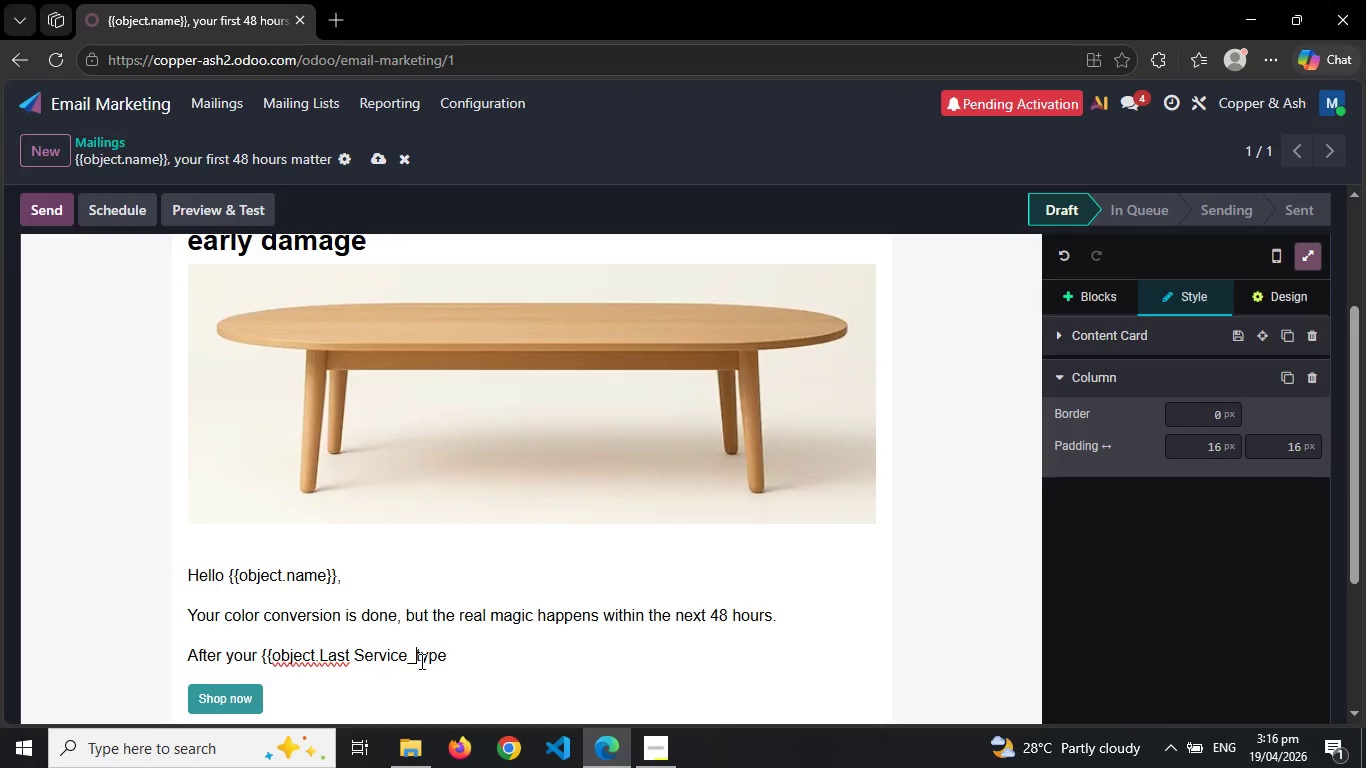 
key(ArrowLeft)
 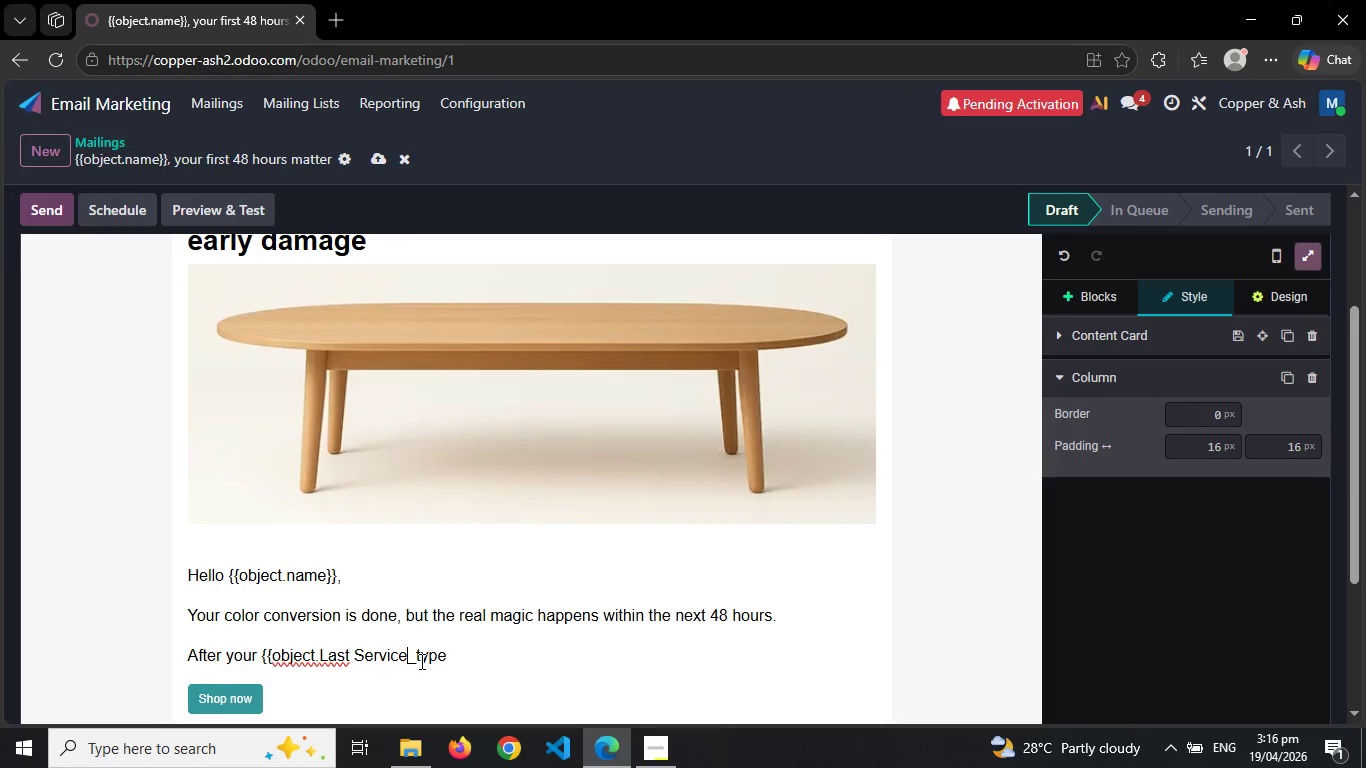 
key(ArrowLeft)
 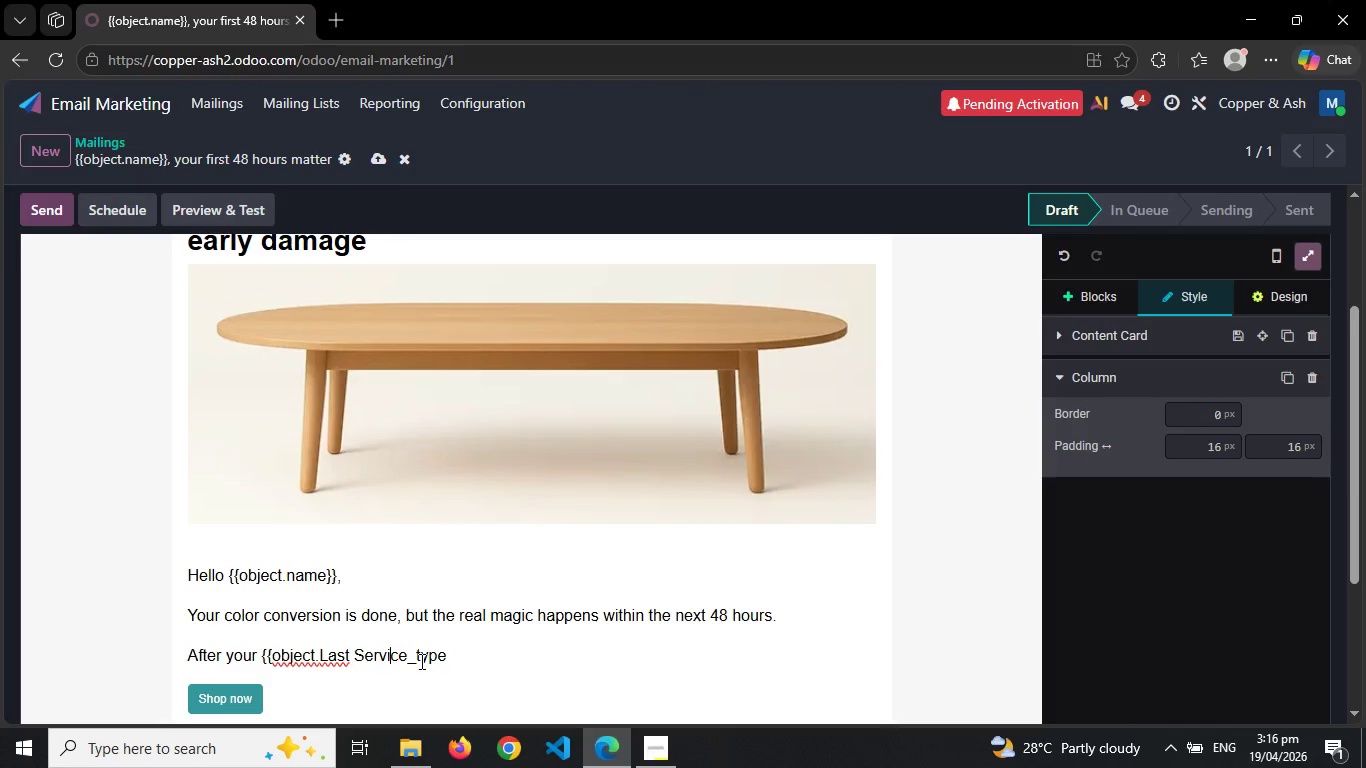 
key(ArrowLeft)
 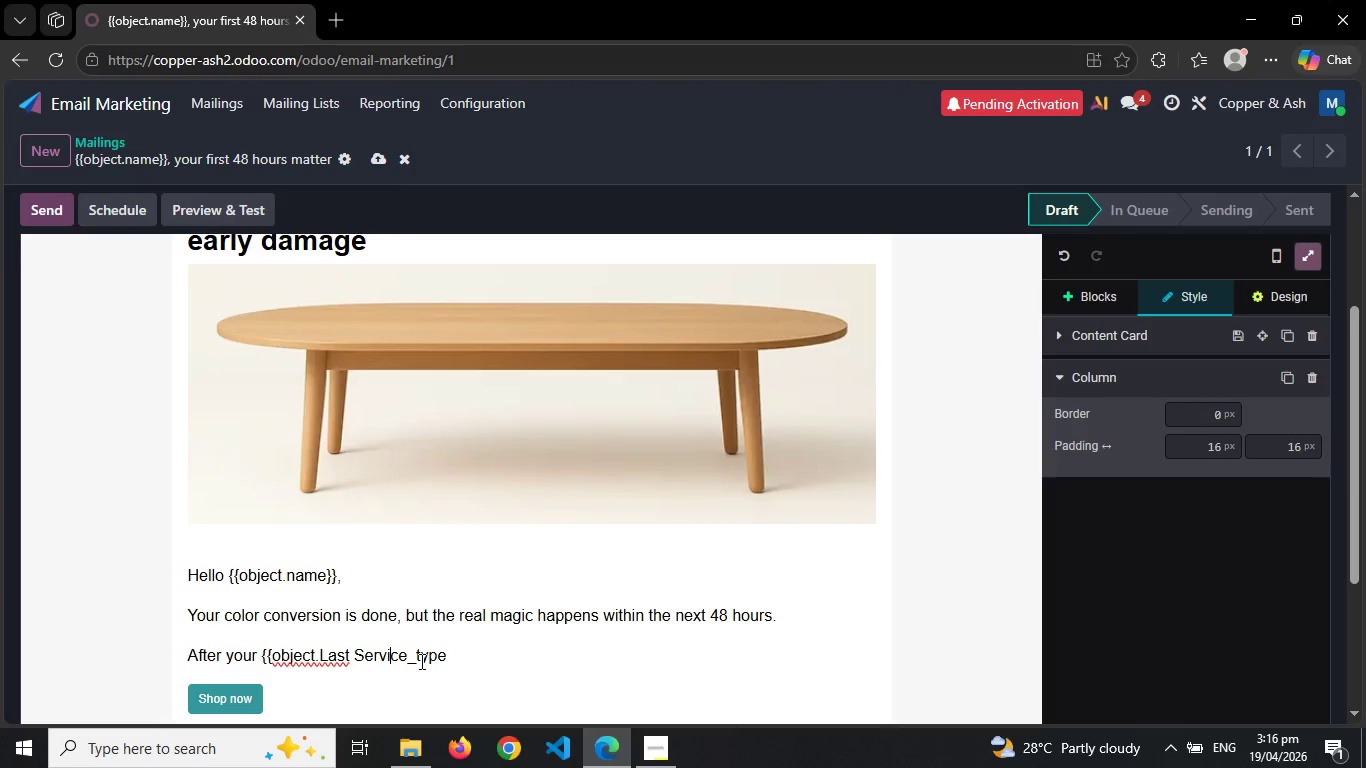 
key(ArrowLeft)
 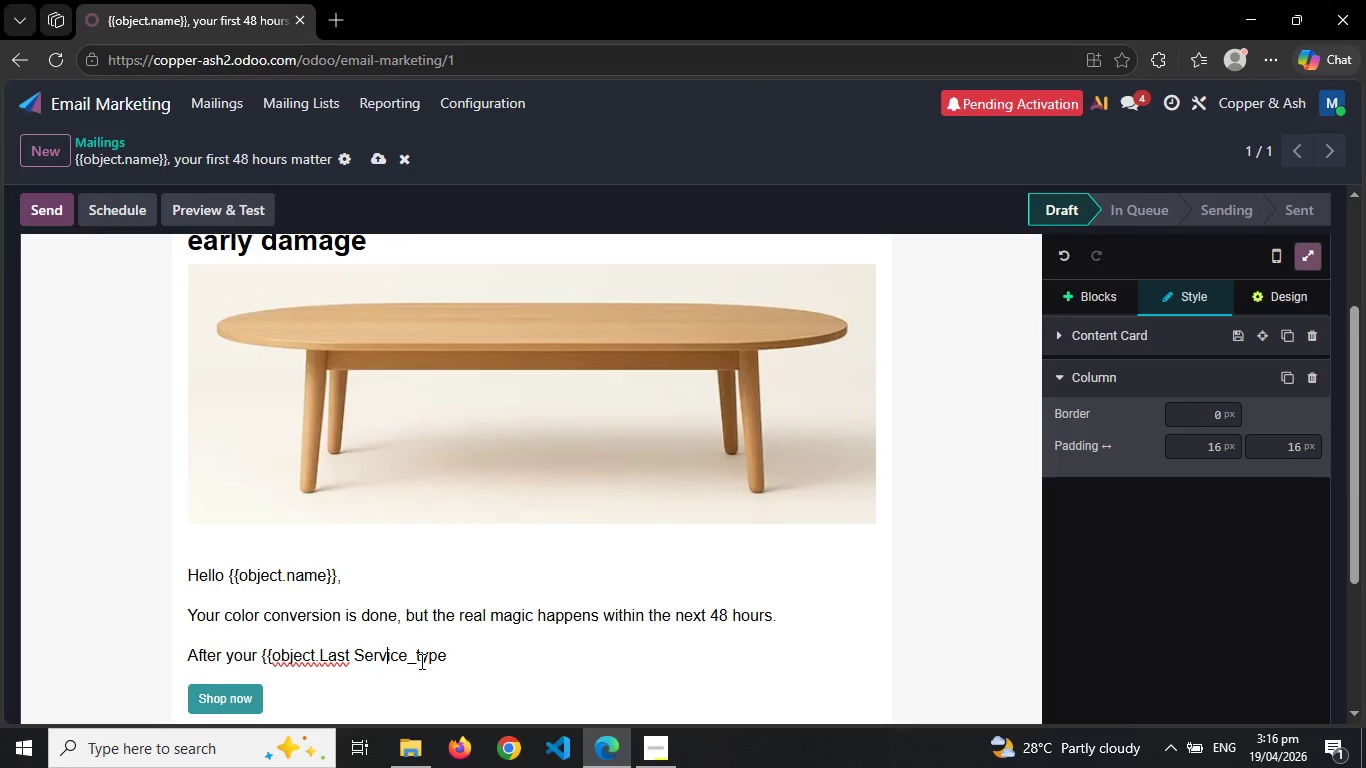 
key(ArrowLeft)
 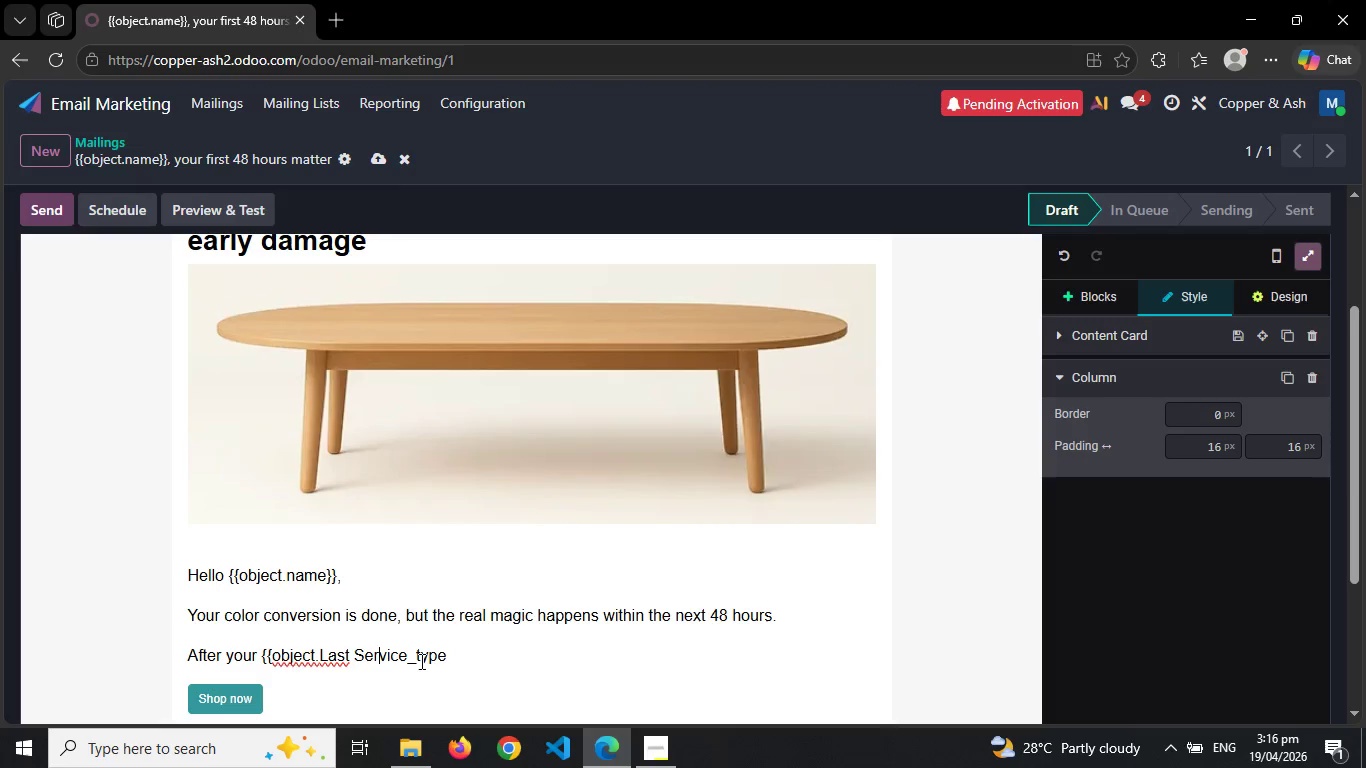 
key(ArrowLeft)
 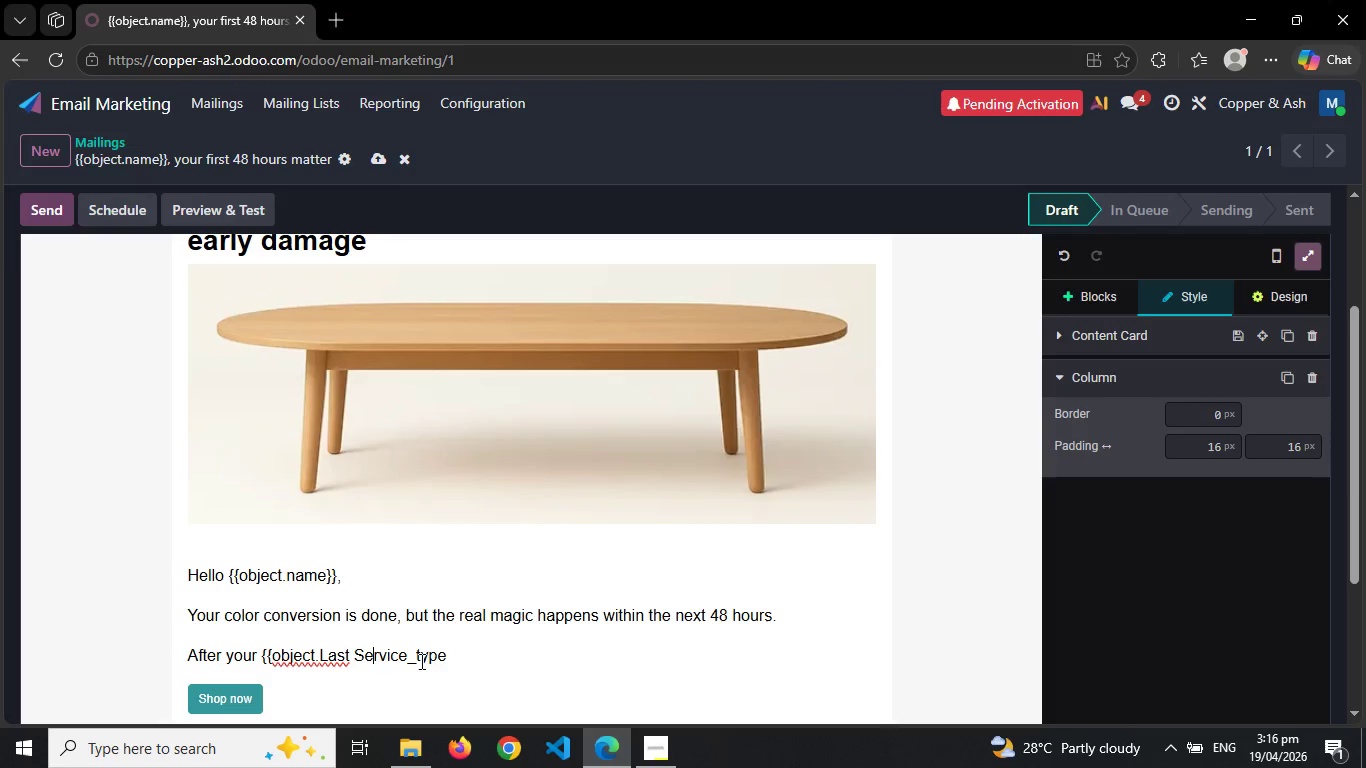 
key(ArrowLeft)
 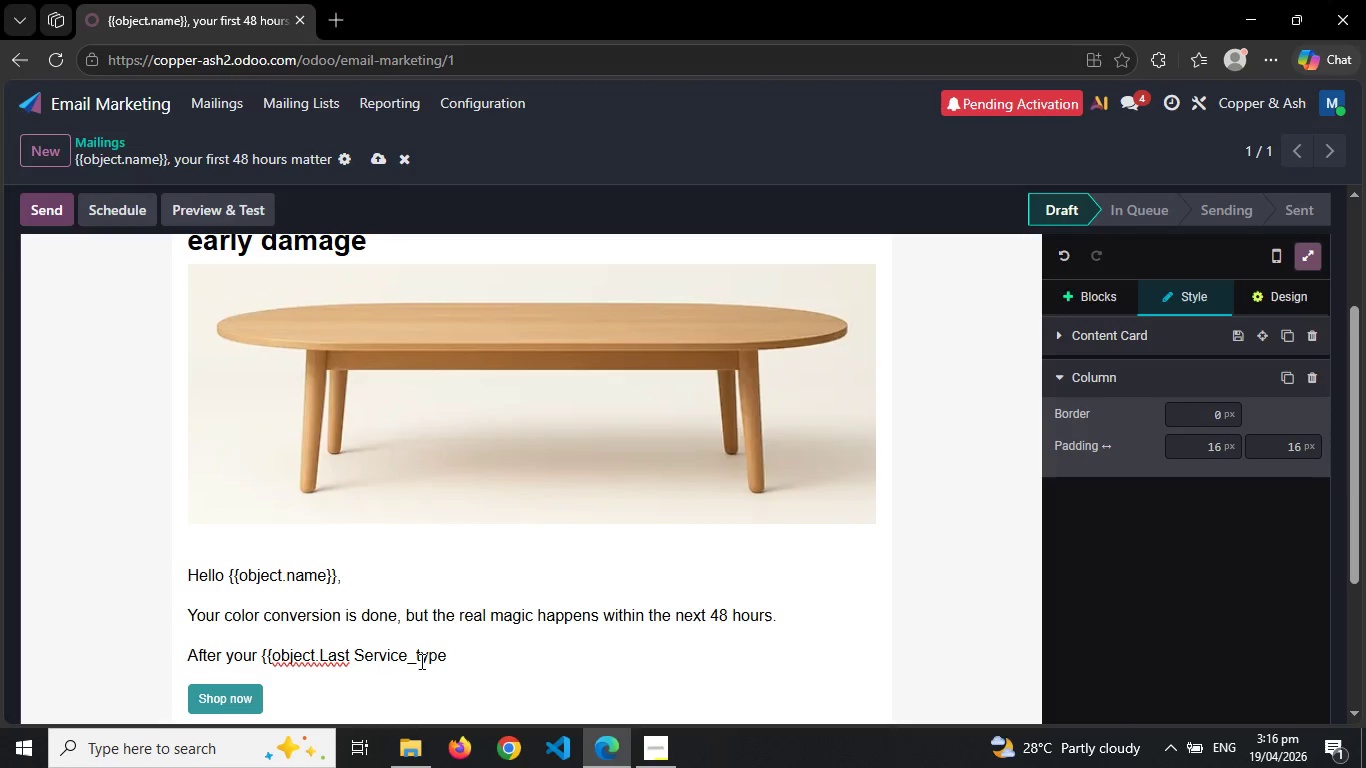 
key(Backspace)
 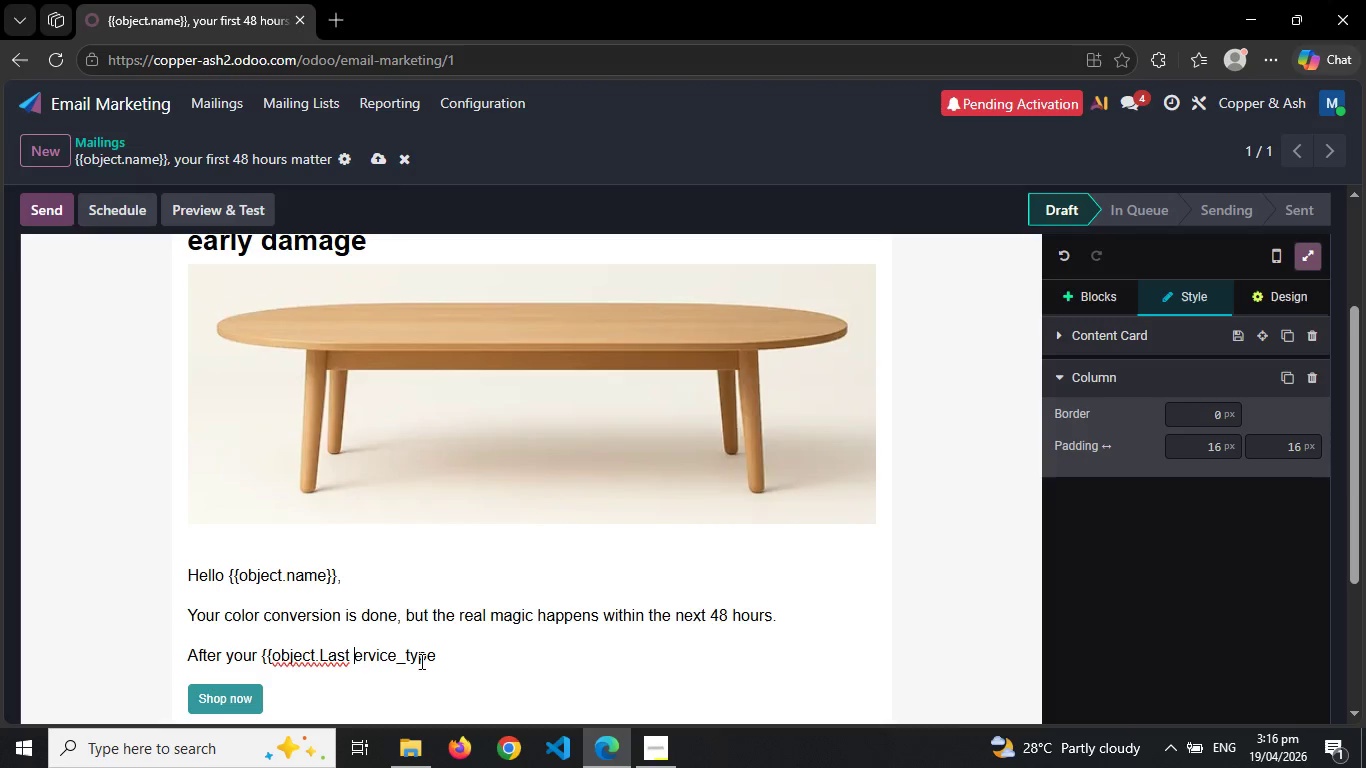 
key(Backspace)
 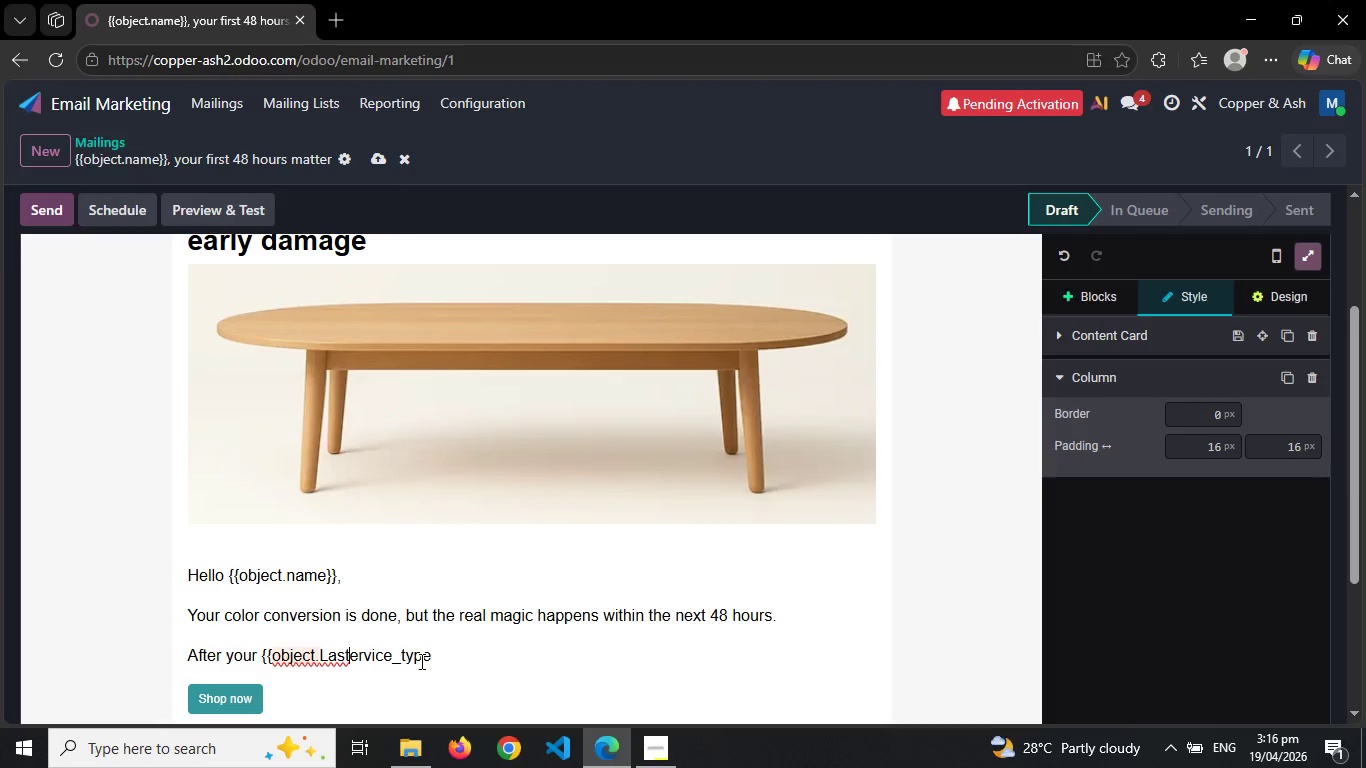 
key(Shift+Minus)
 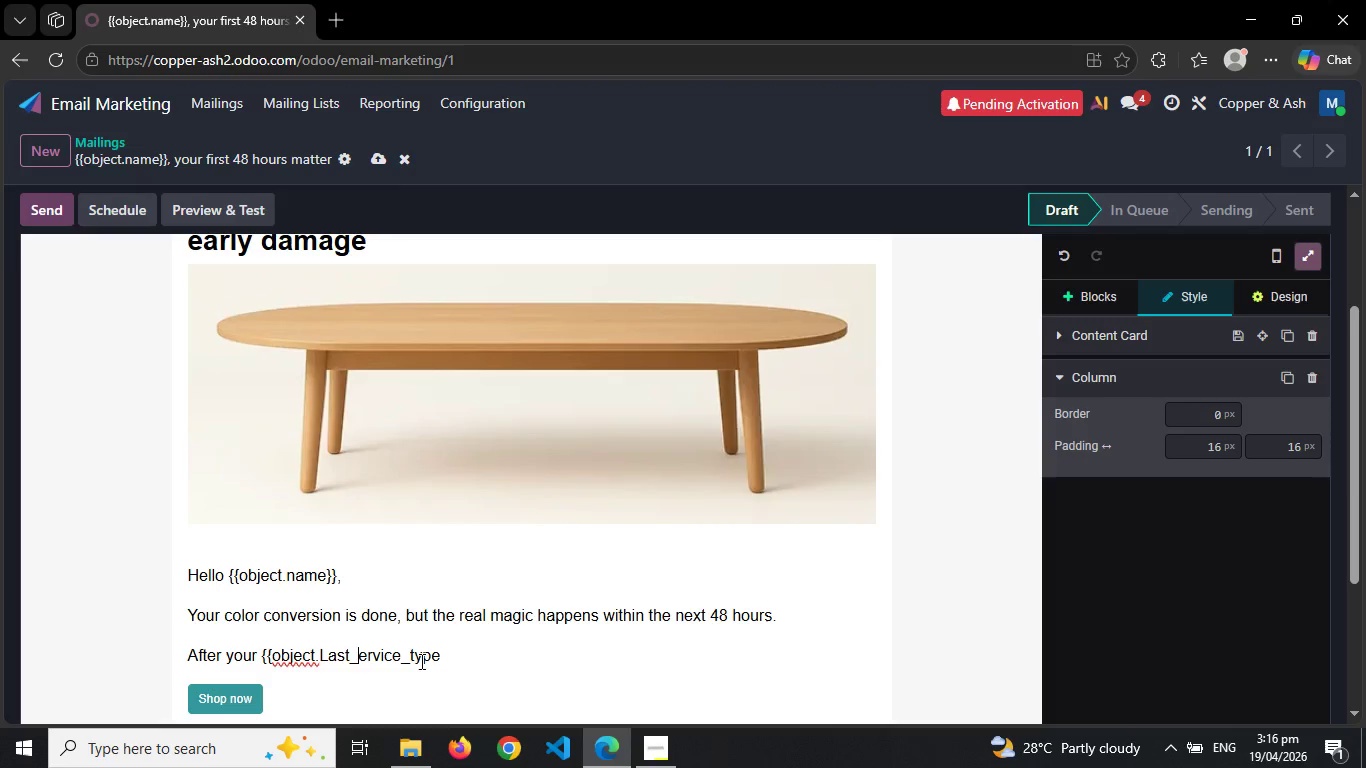 
key(S)
 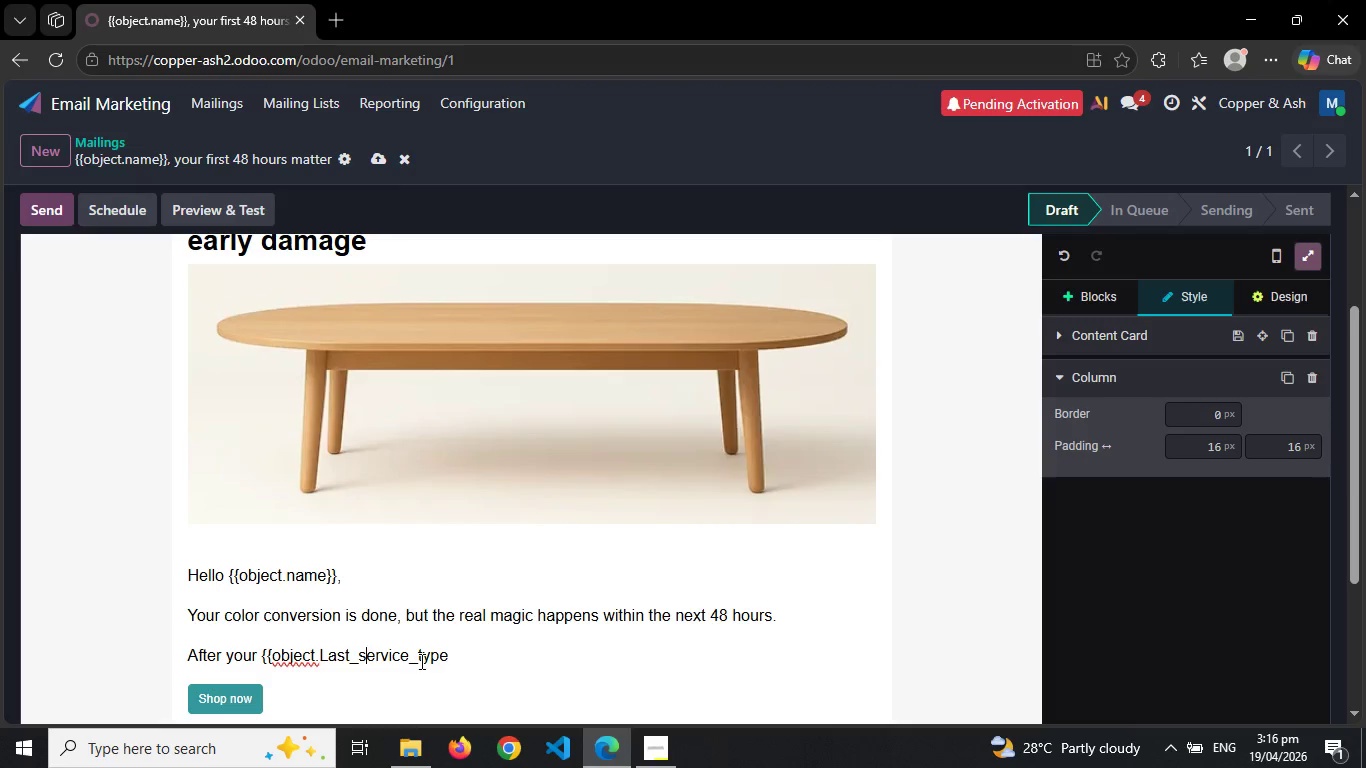 
key(ArrowLeft)
 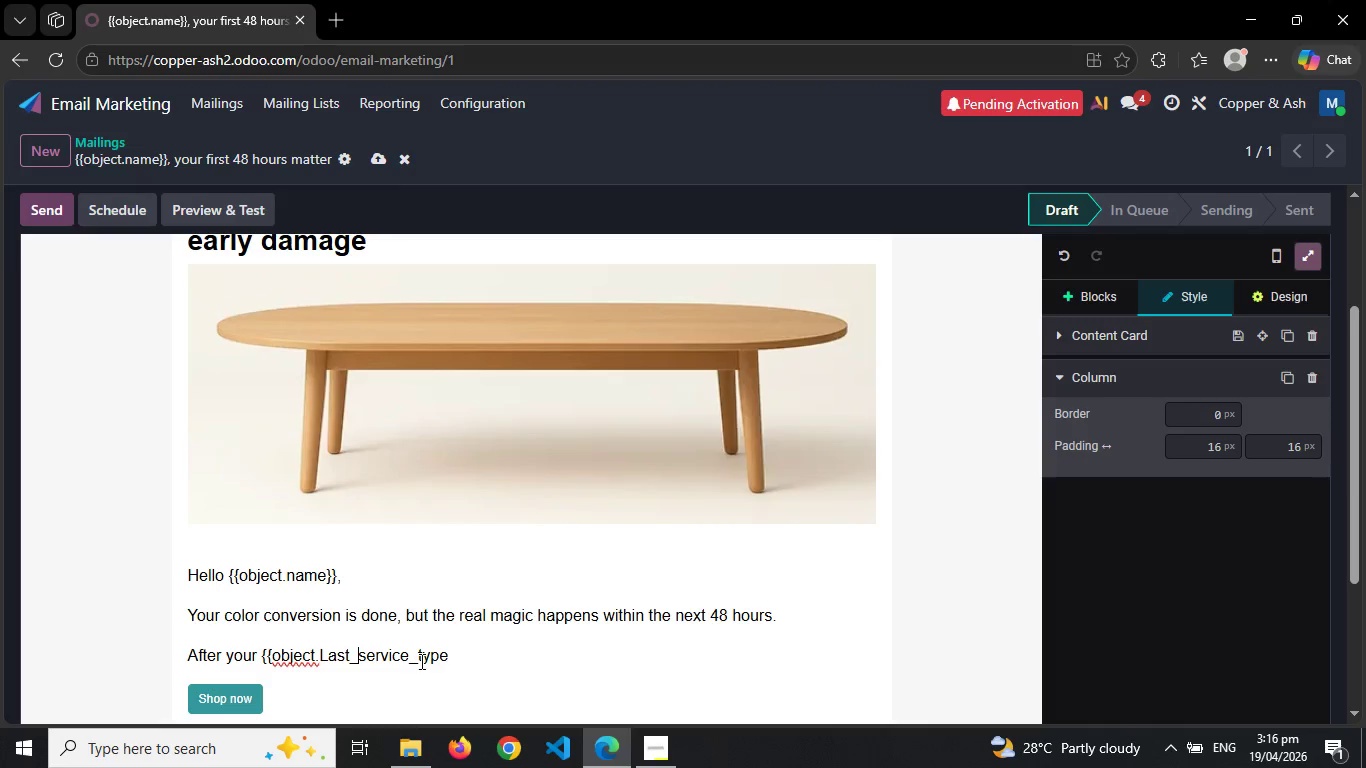 
key(ArrowLeft)
 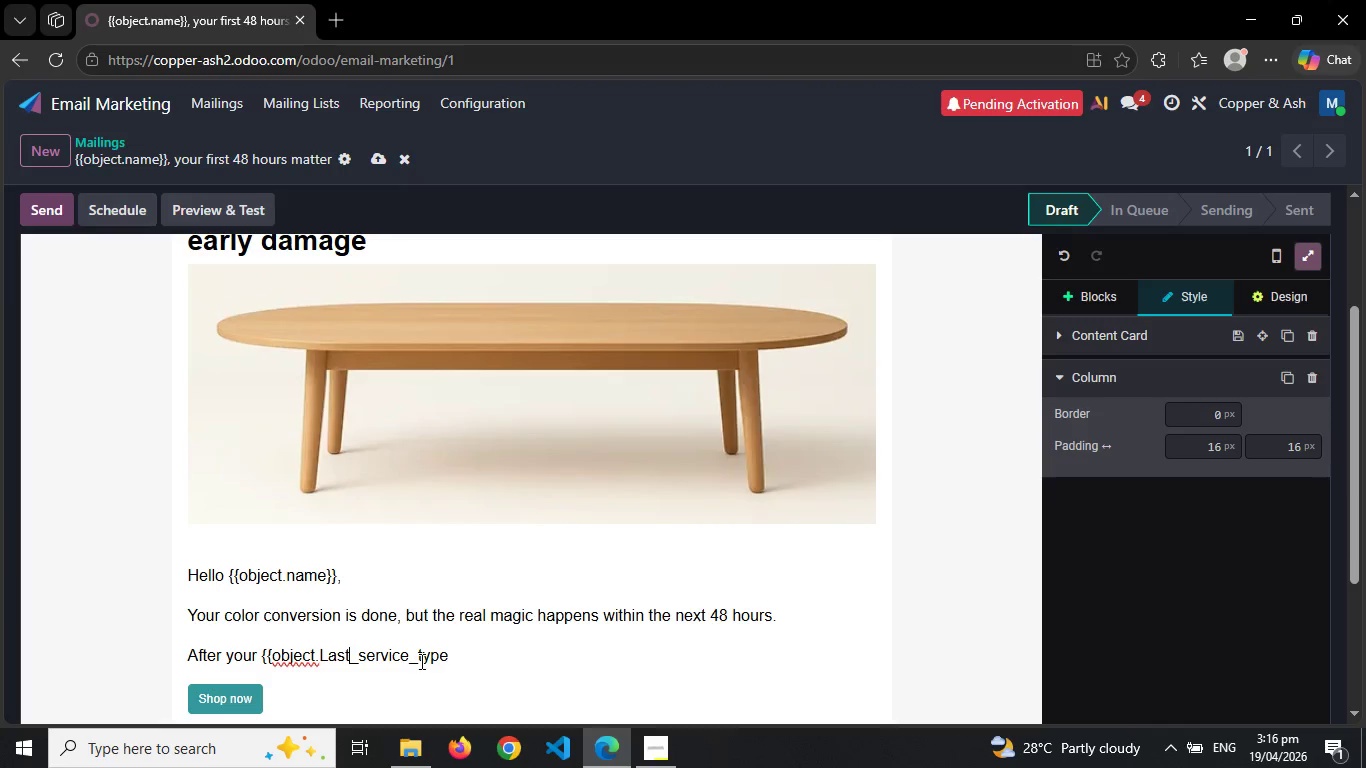 
key(ArrowLeft)
 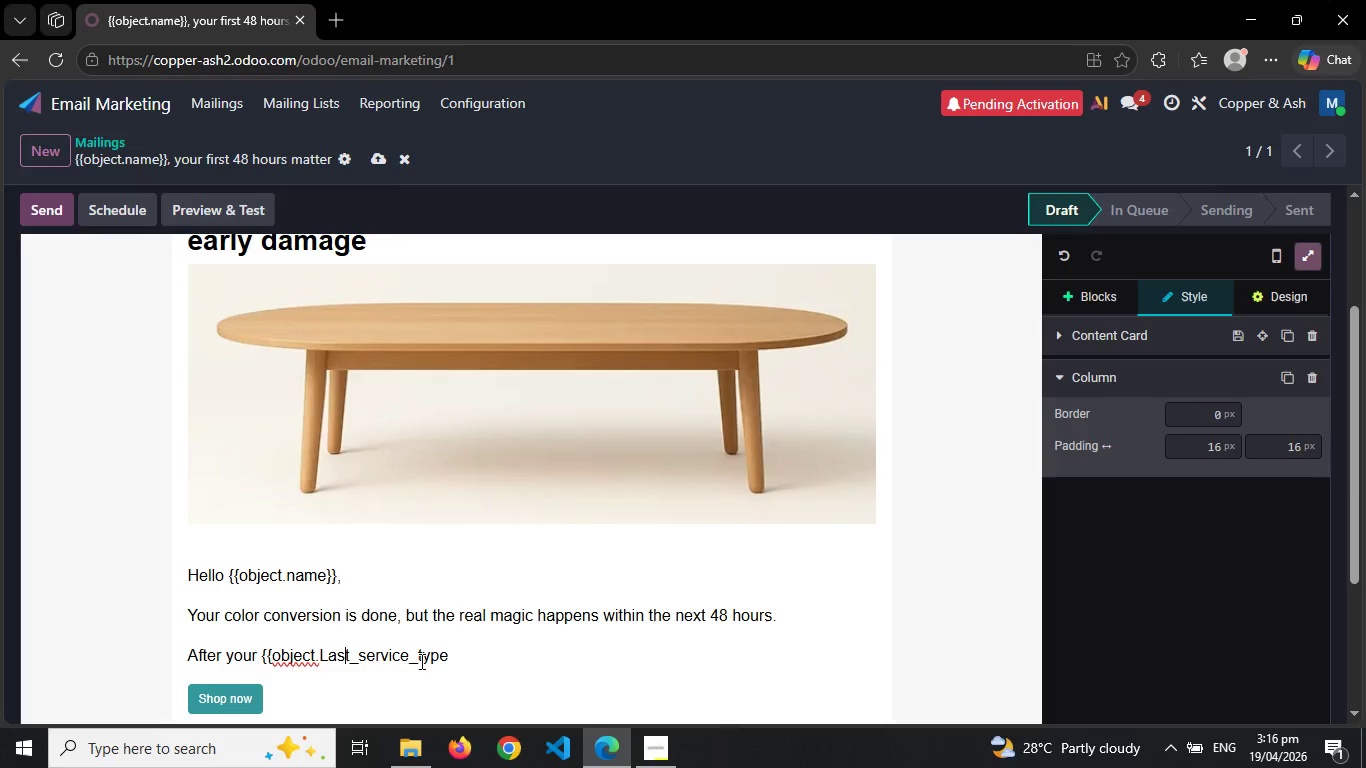 
key(ArrowLeft)
 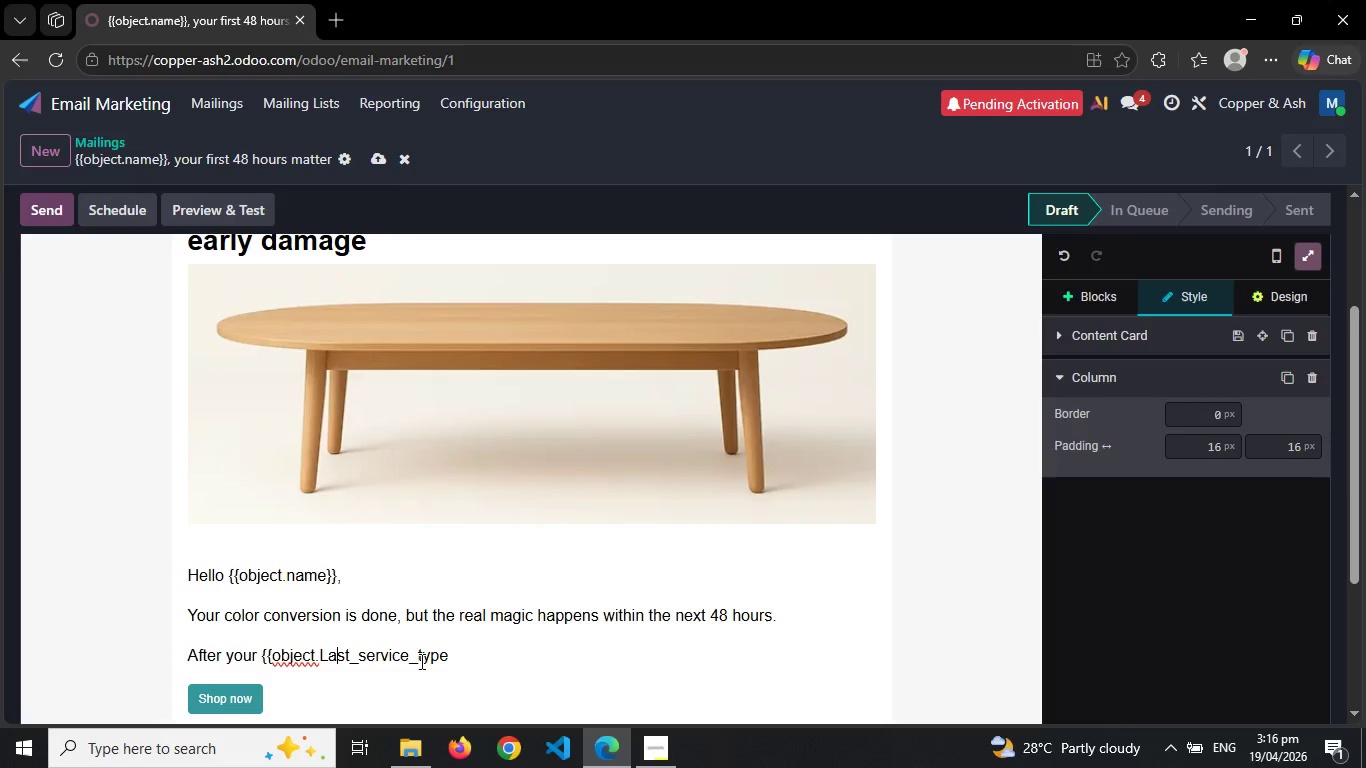 
key(ArrowLeft)
 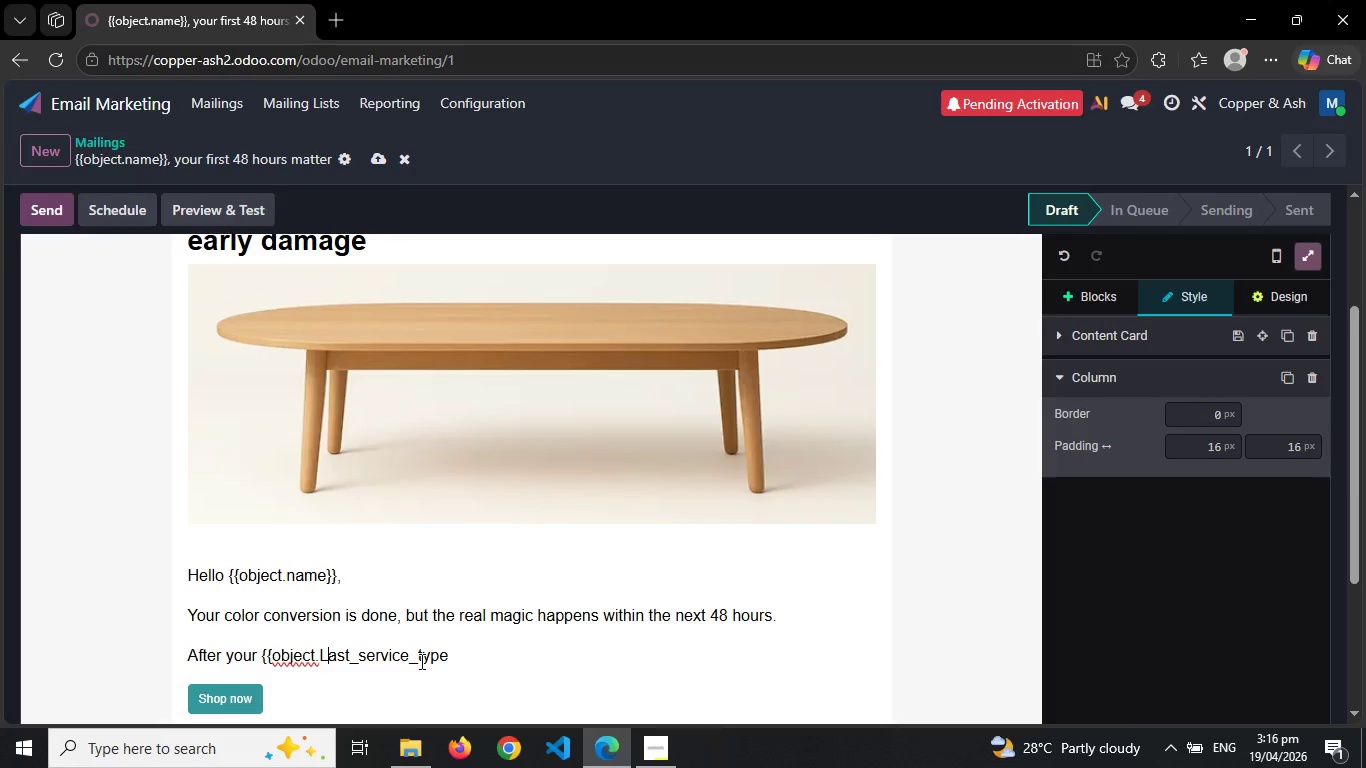 
key(Backspace)
 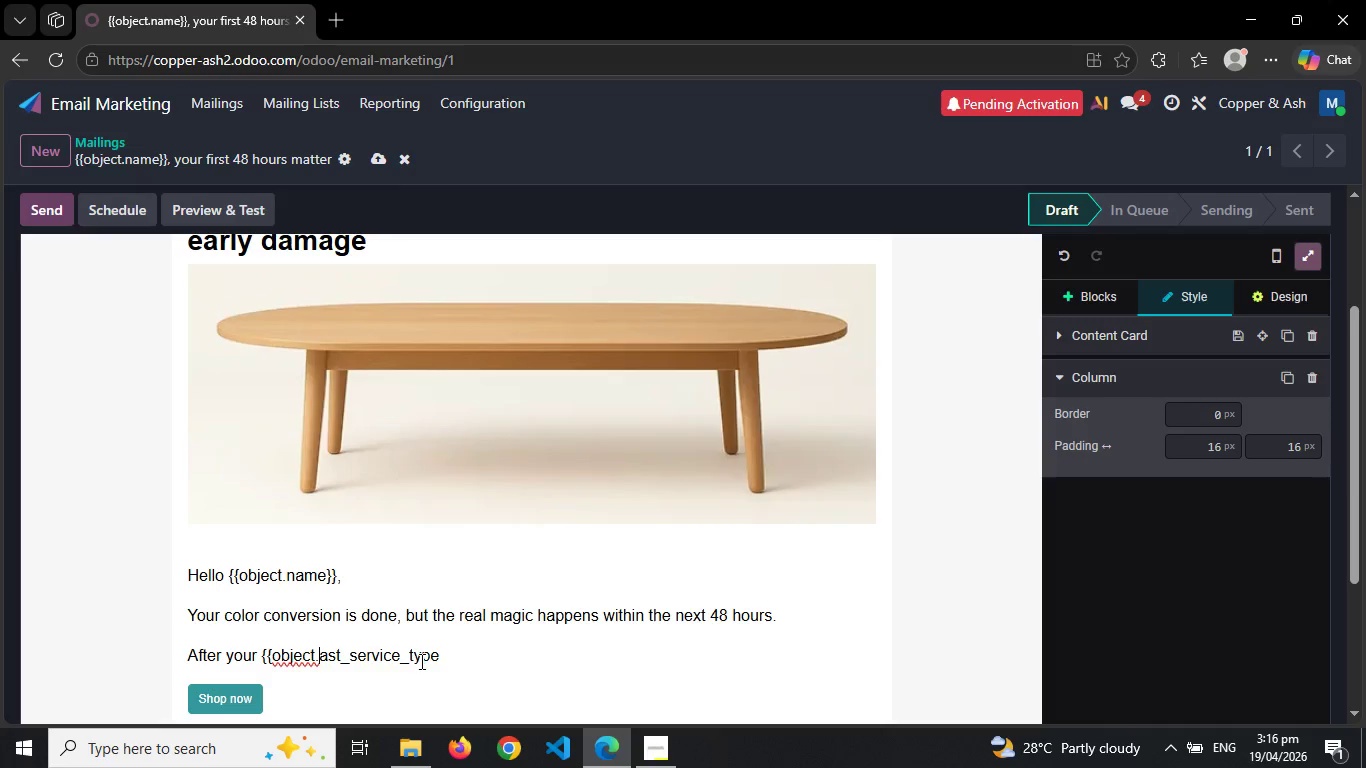 
key(L)
 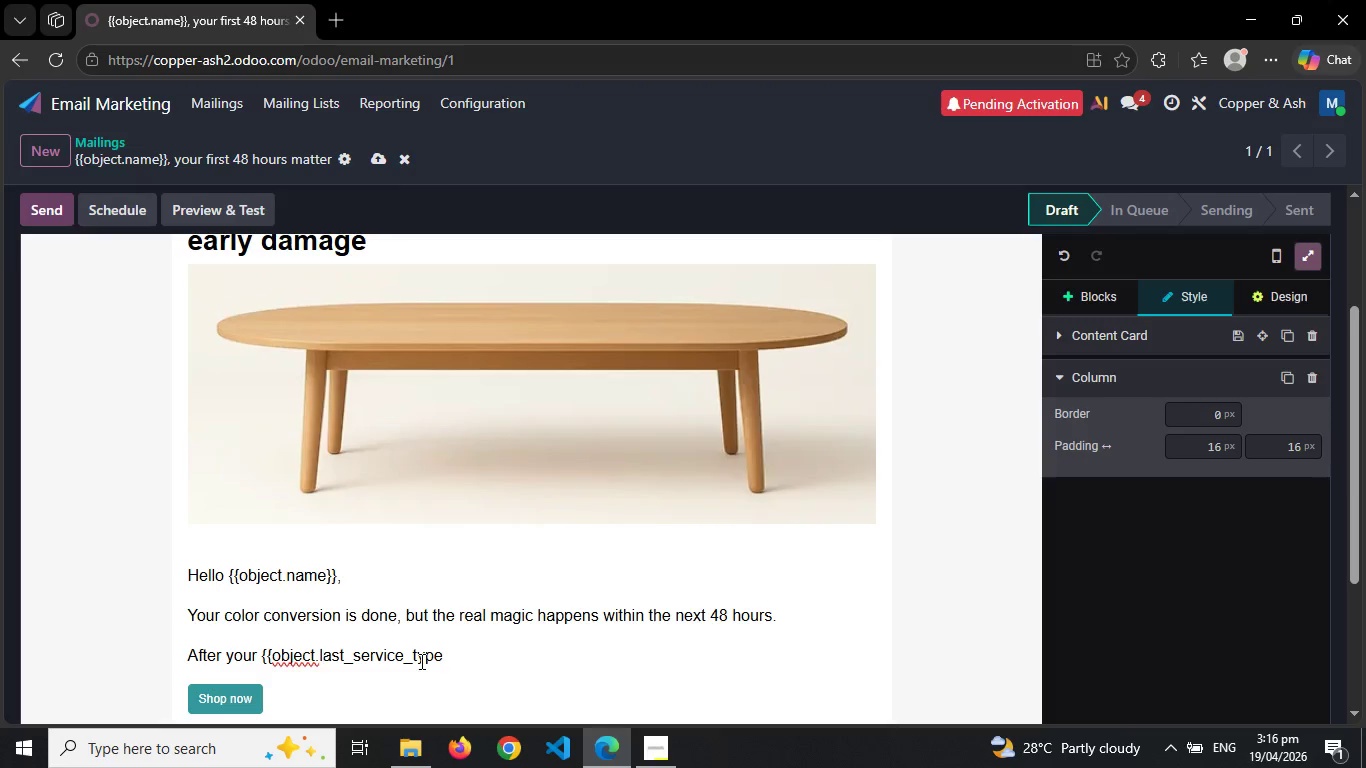 
hold_key(key=ArrowRight, duration=0.72)
 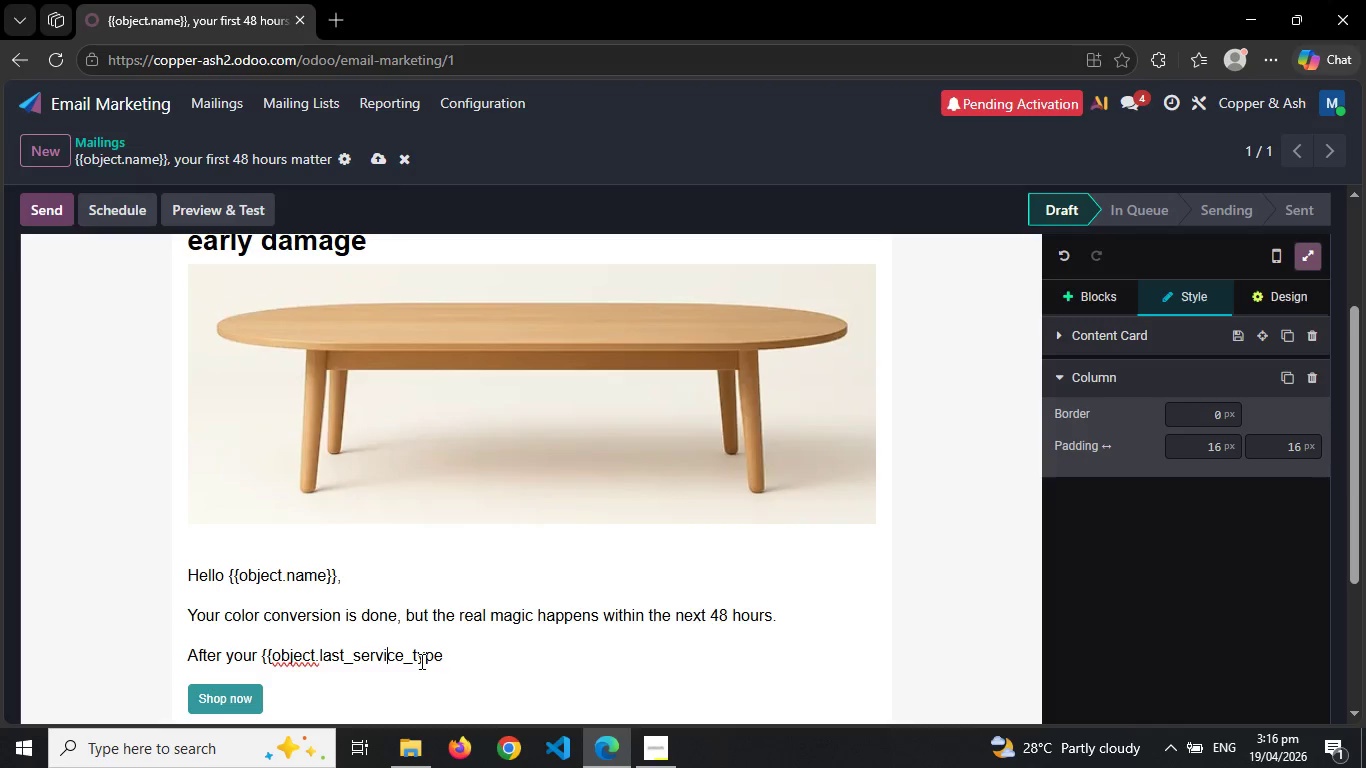 
key(ArrowRight)
 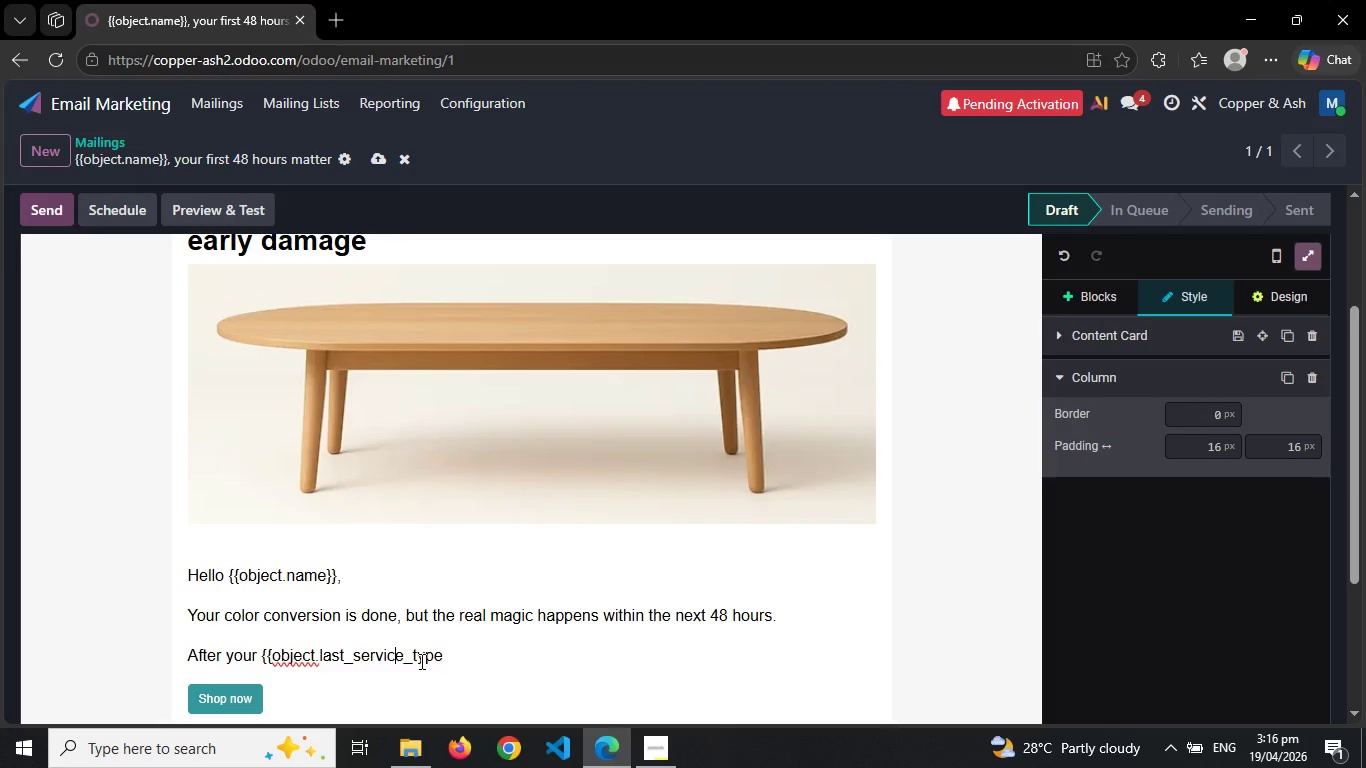 
key(ArrowRight)
 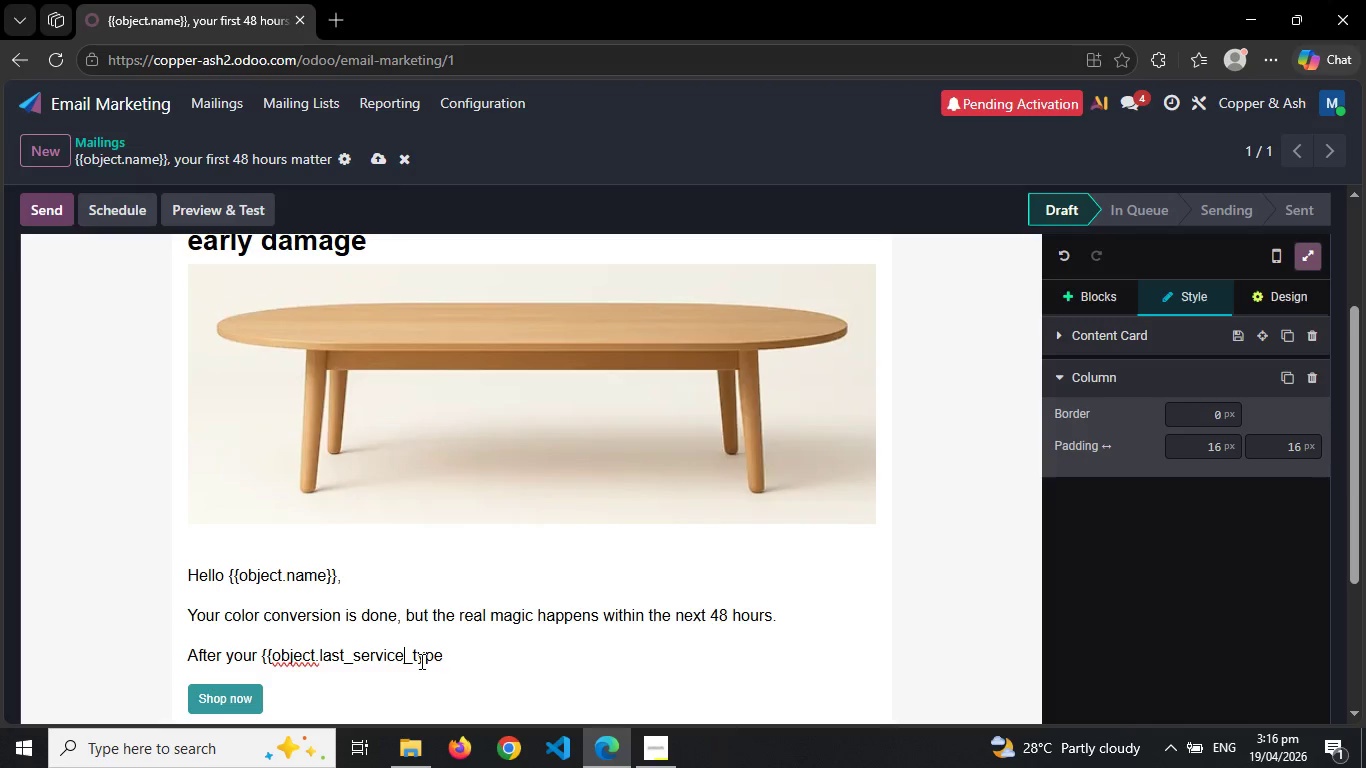 
key(ArrowRight)
 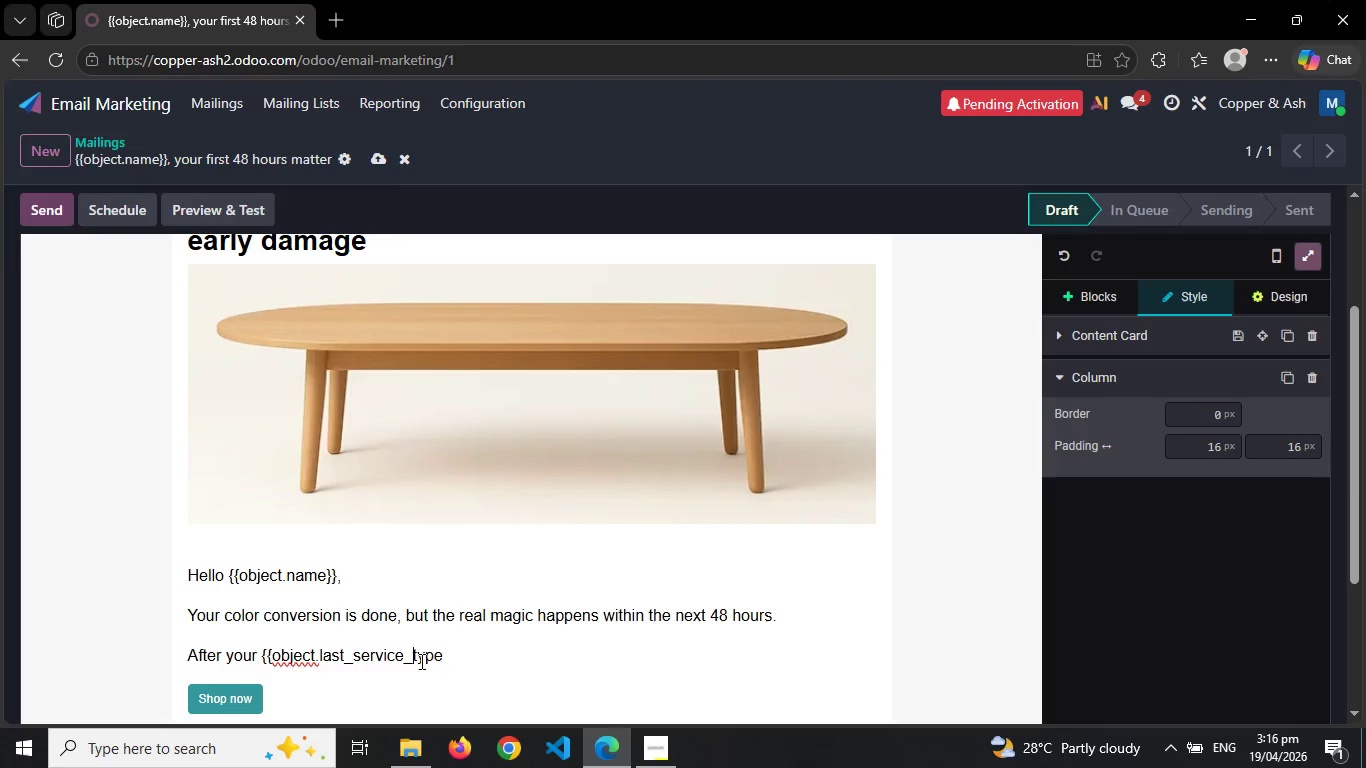 
key(ArrowRight)
 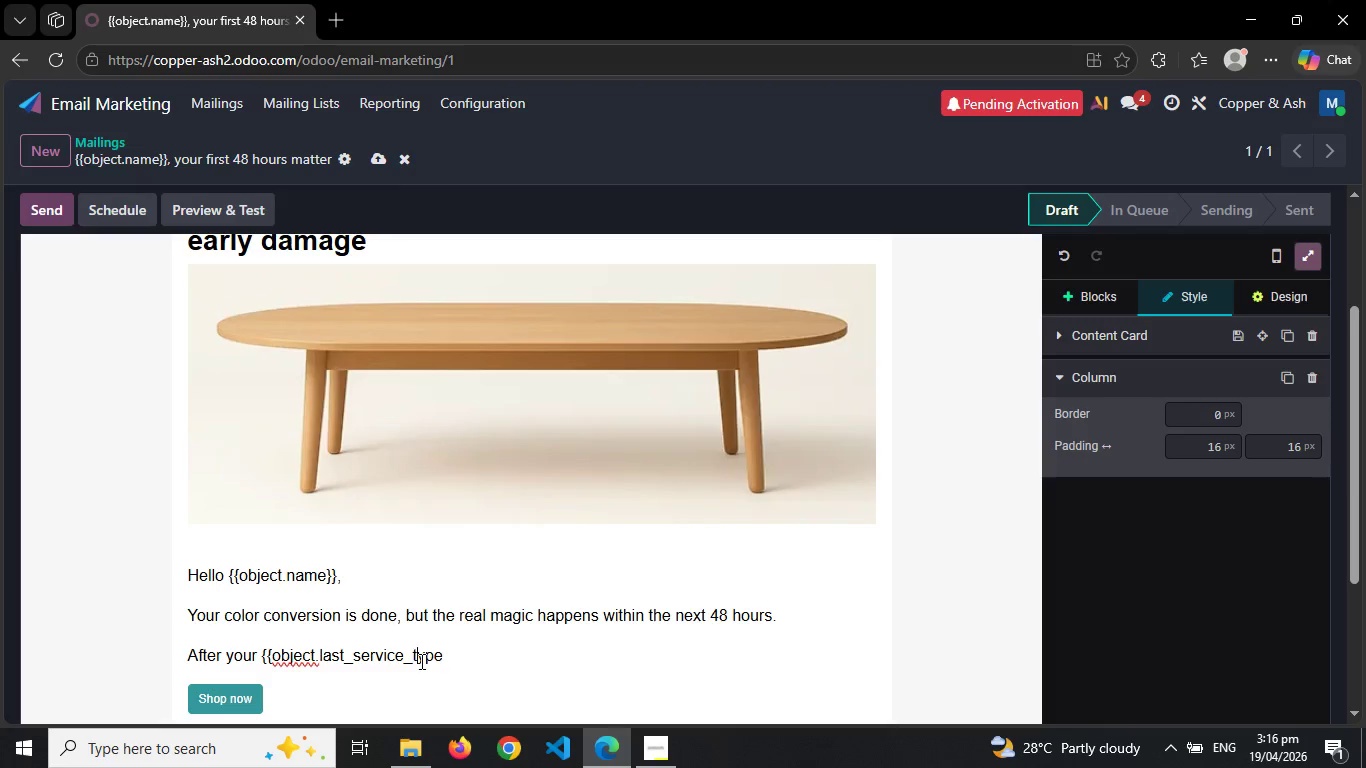 
key(ArrowRight)
 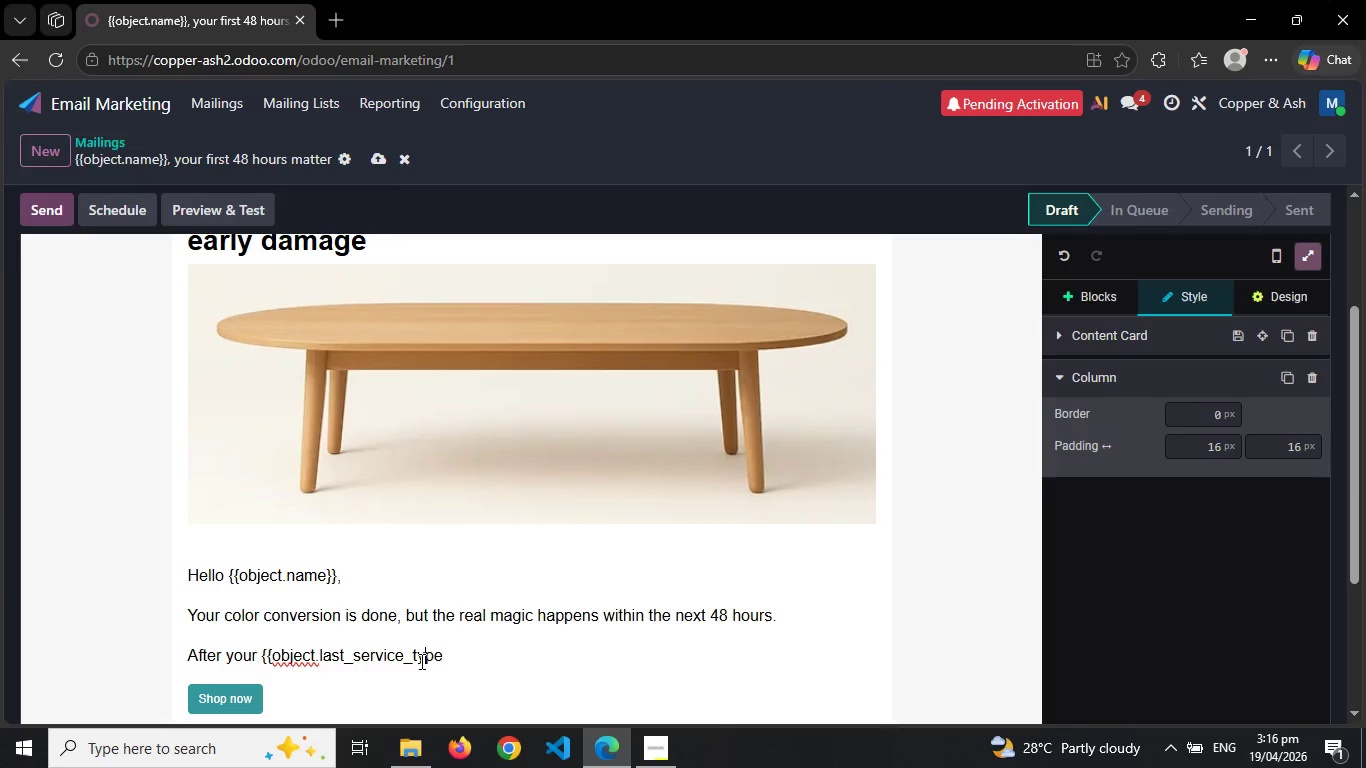 
key(ArrowRight)
 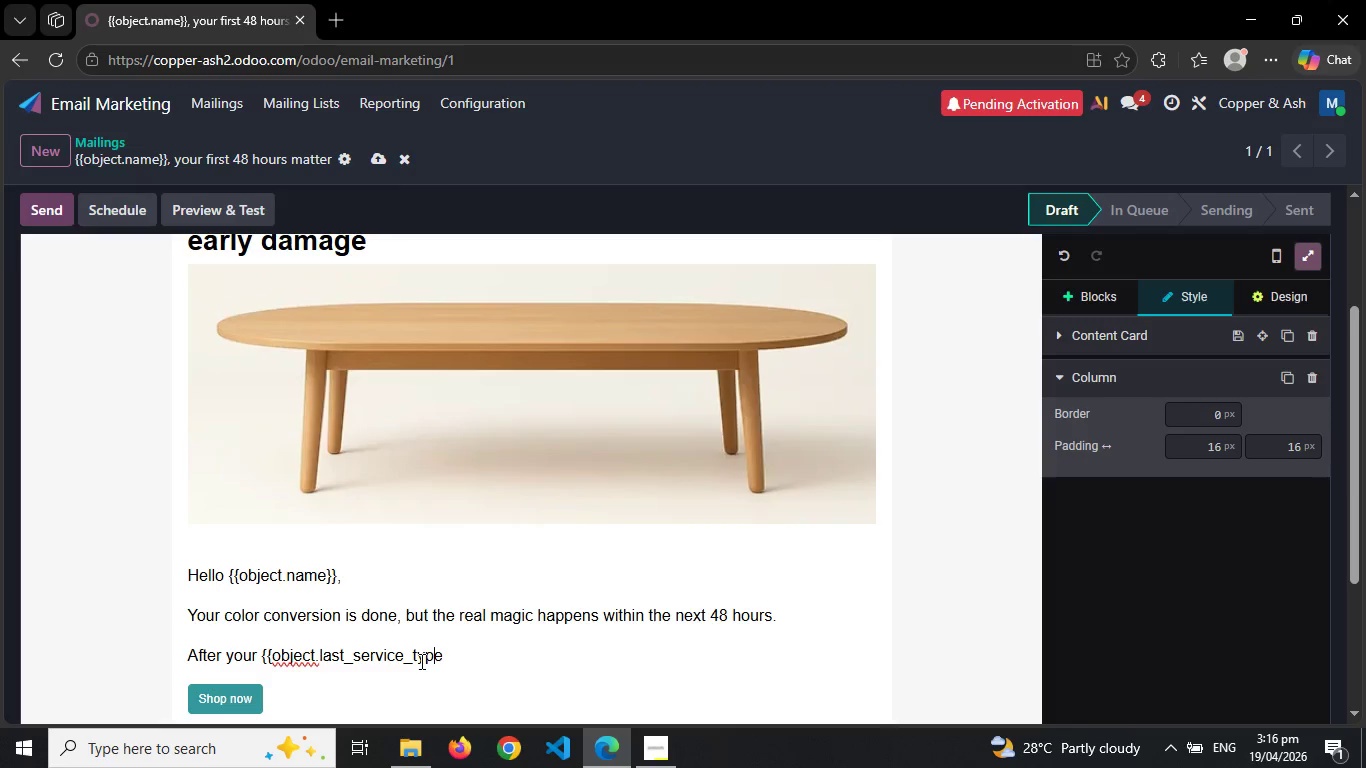 
key(ArrowRight)
 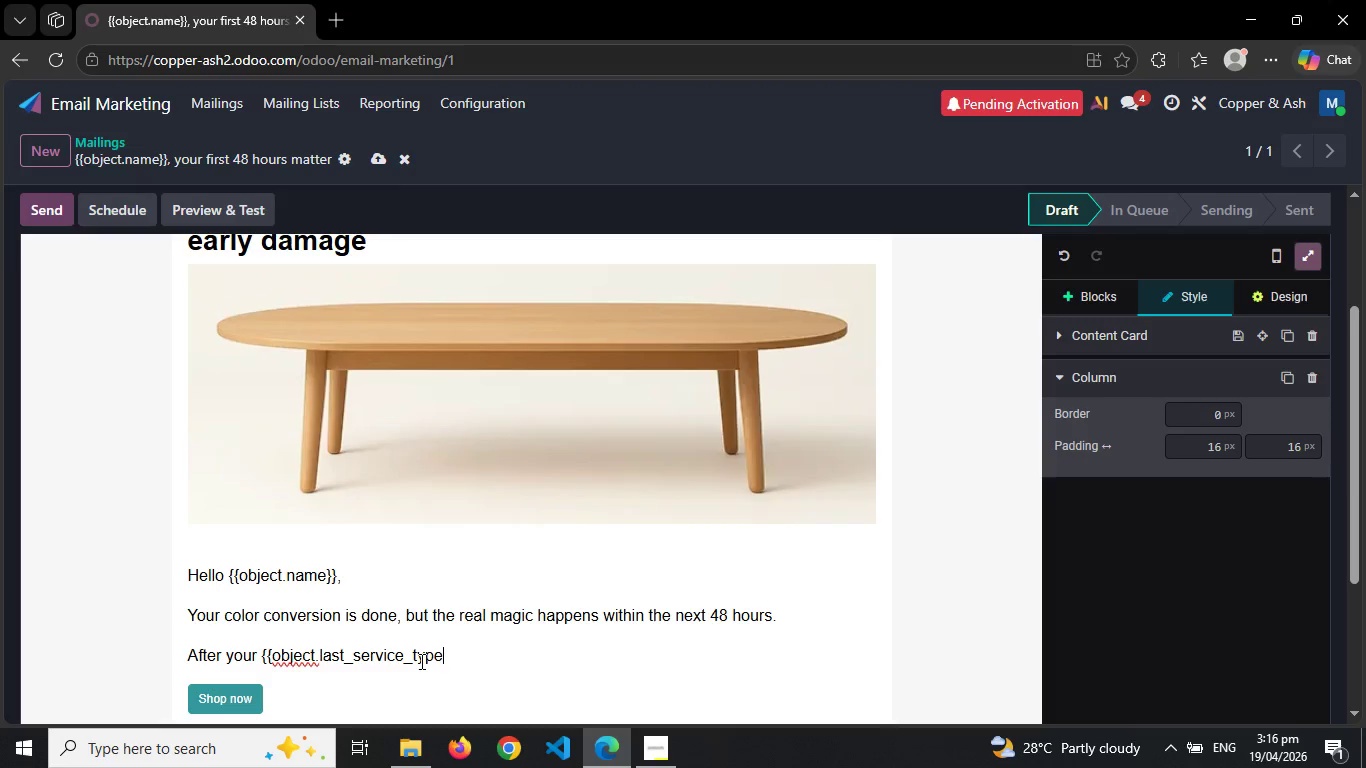 
key(Shift+BracketRight)
 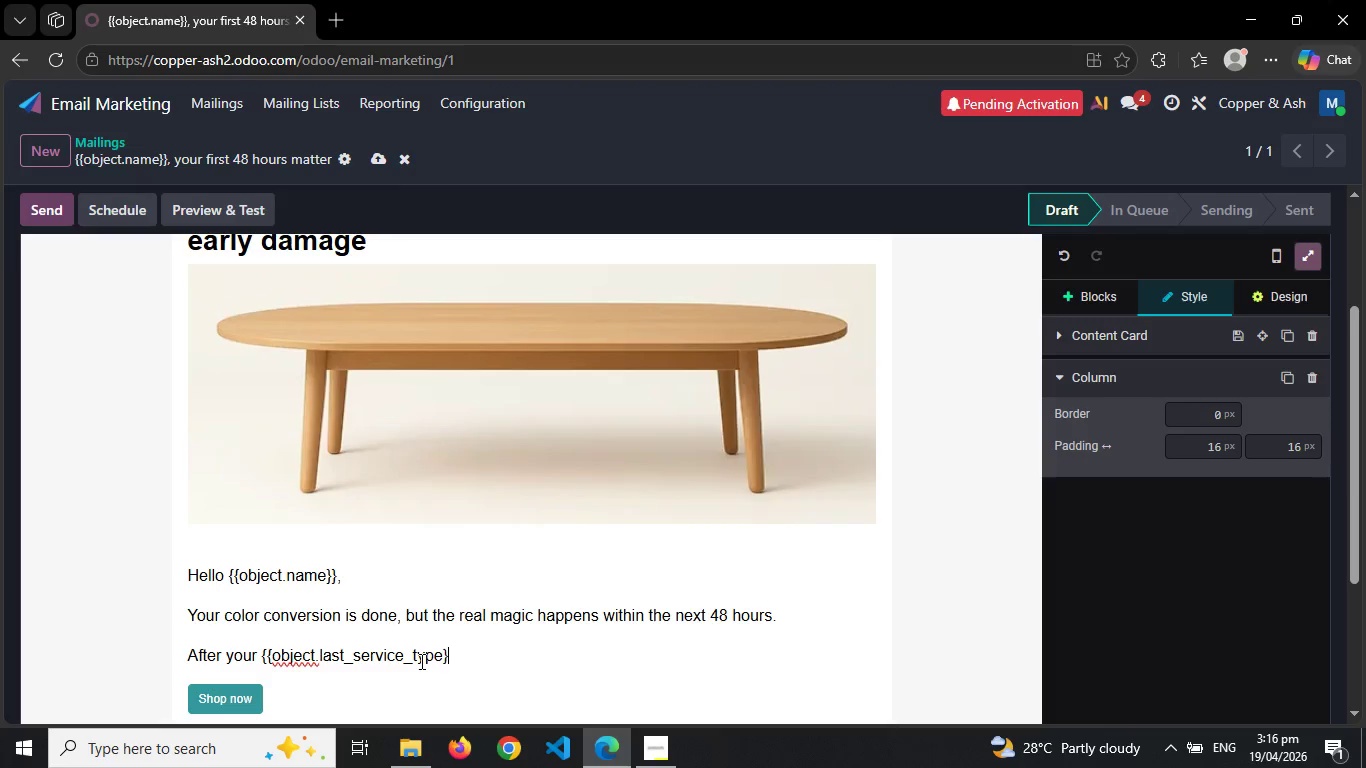 
key(Shift+BracketRight)
 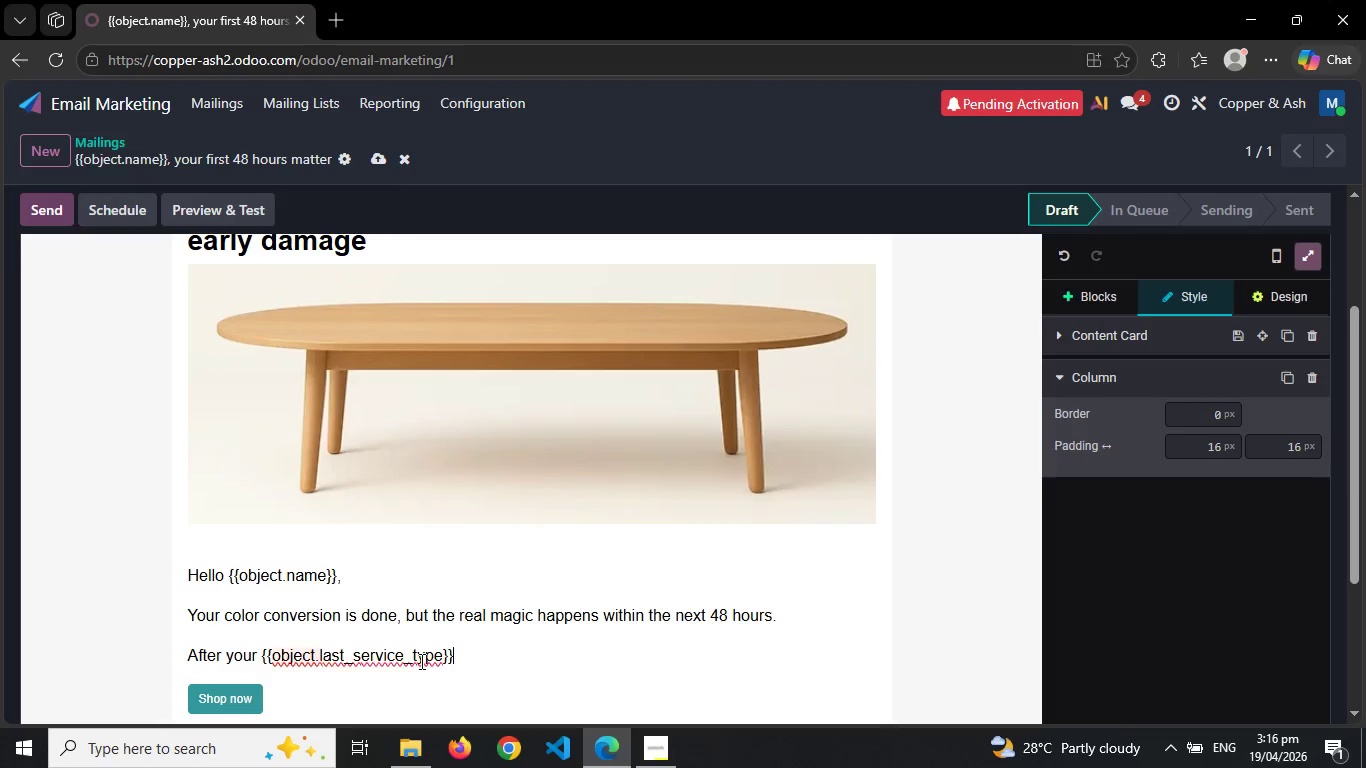 
key(Space)
 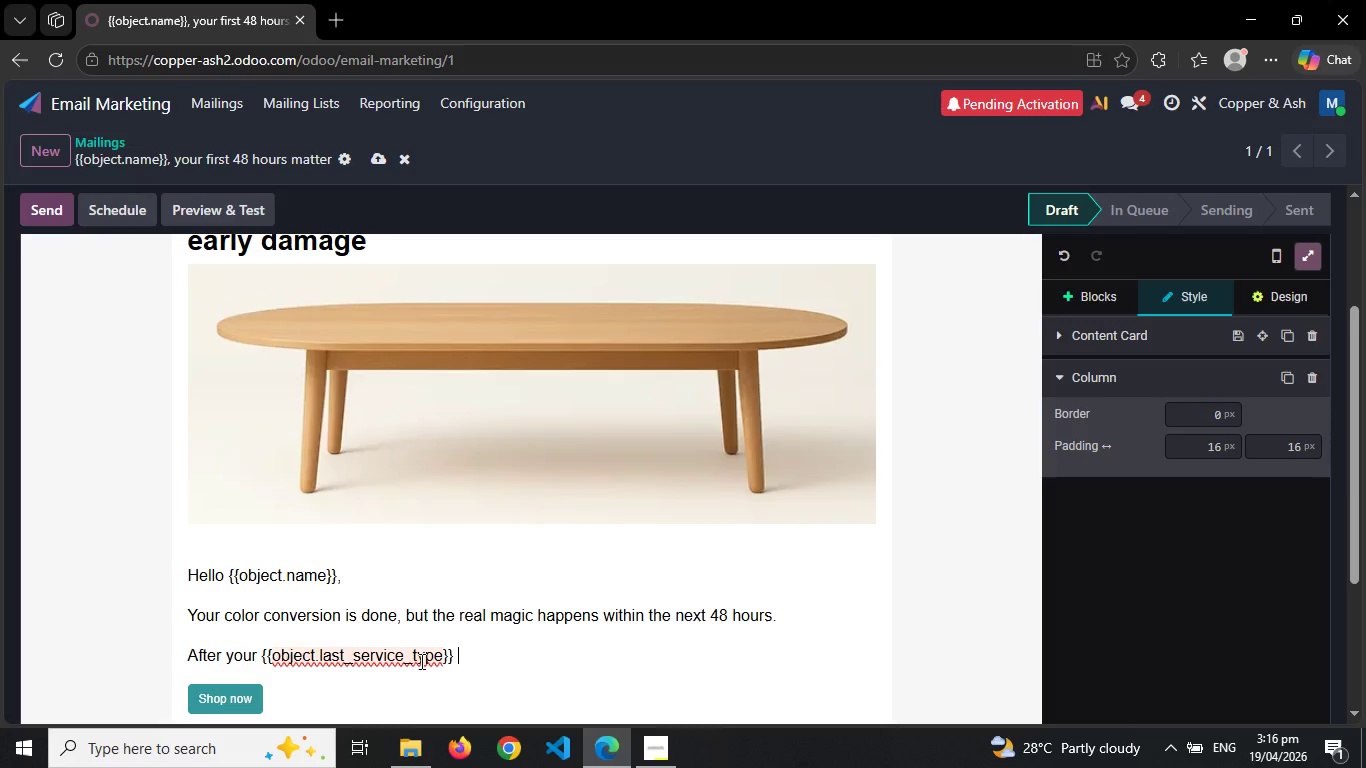 
wait(6.05)
 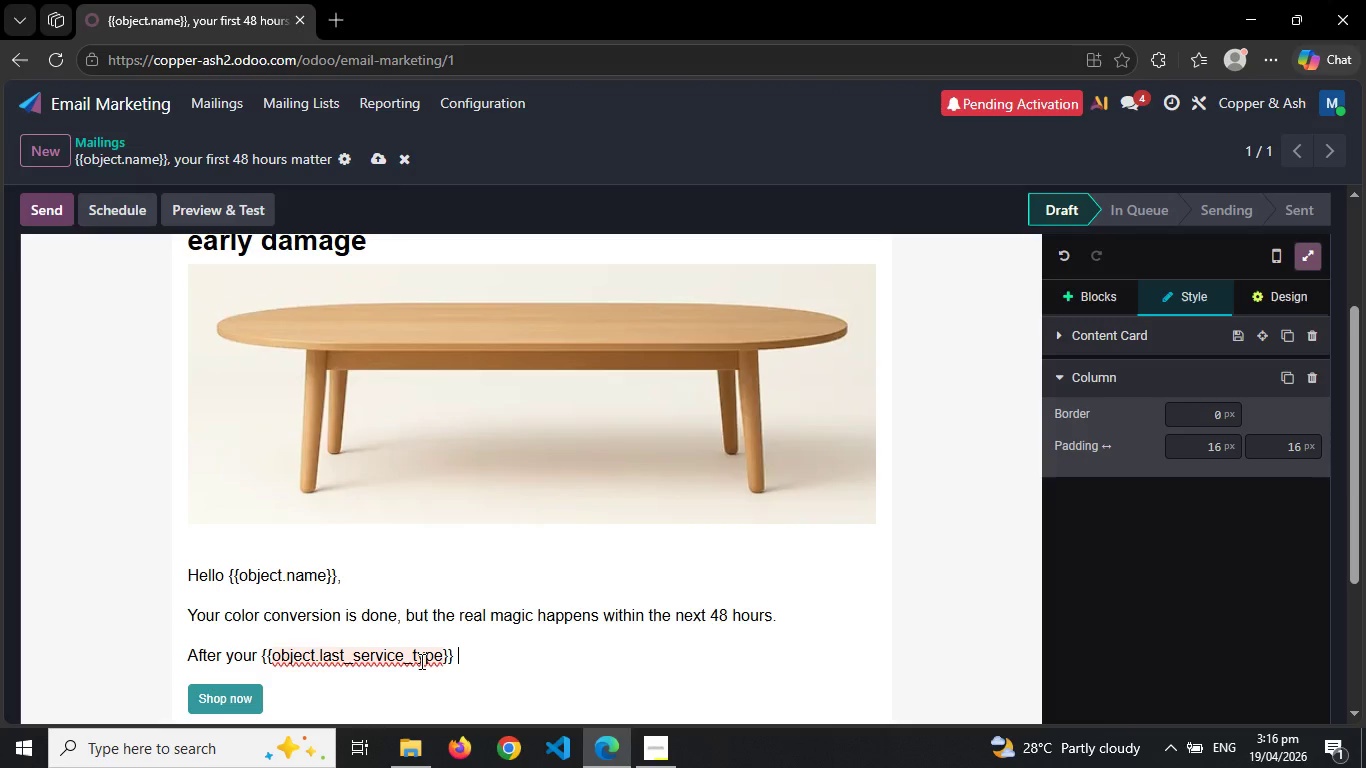 
type(app)
 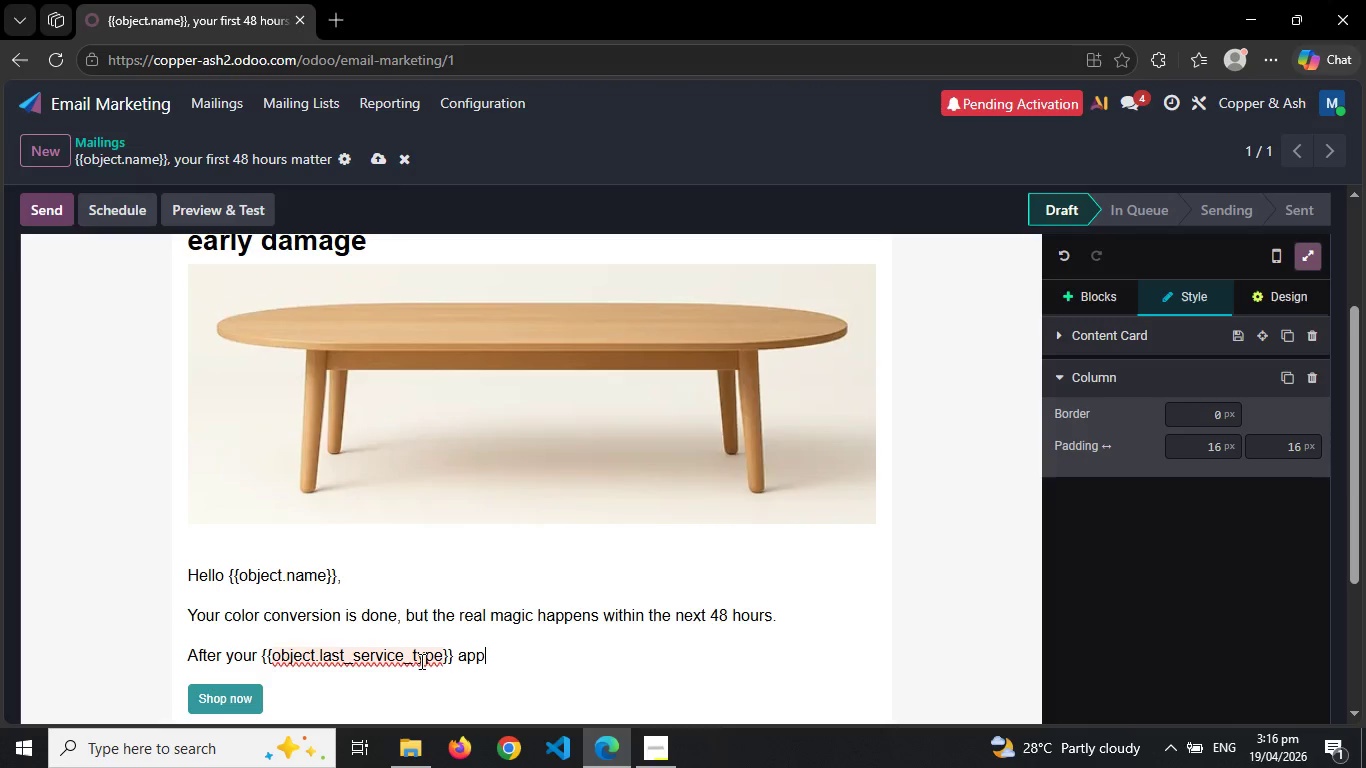 
wait(7.64)
 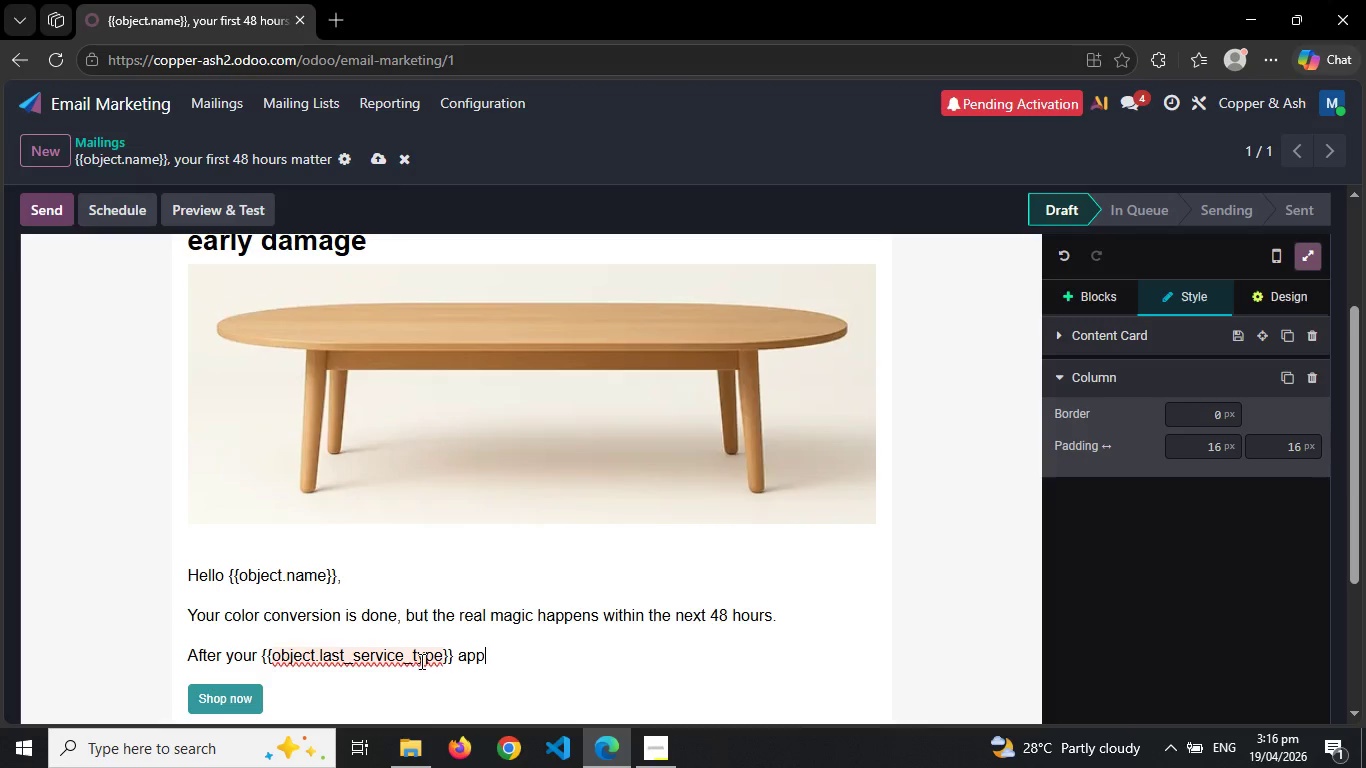 
type(ointmen)
key(Tab)
type( )
key(Backspace)
type(, your hair )
 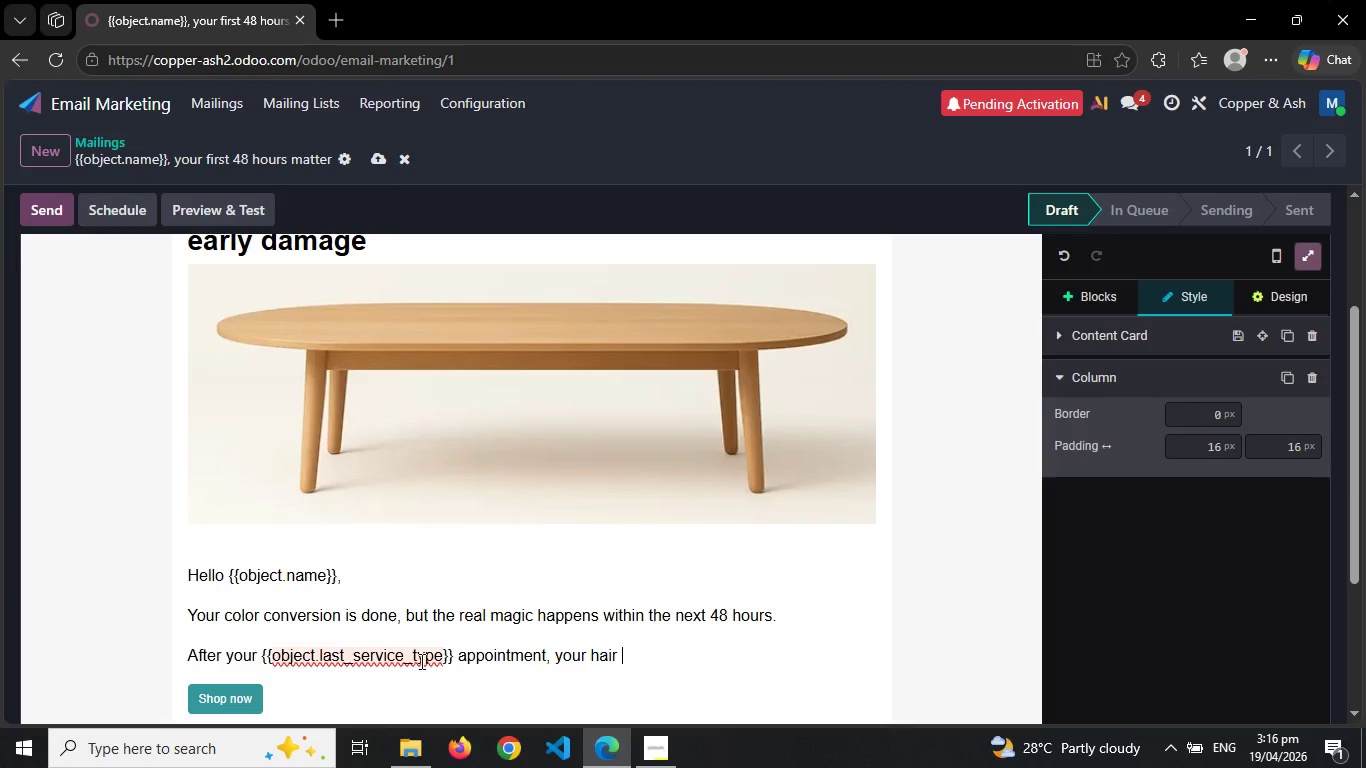 
type(is most )
 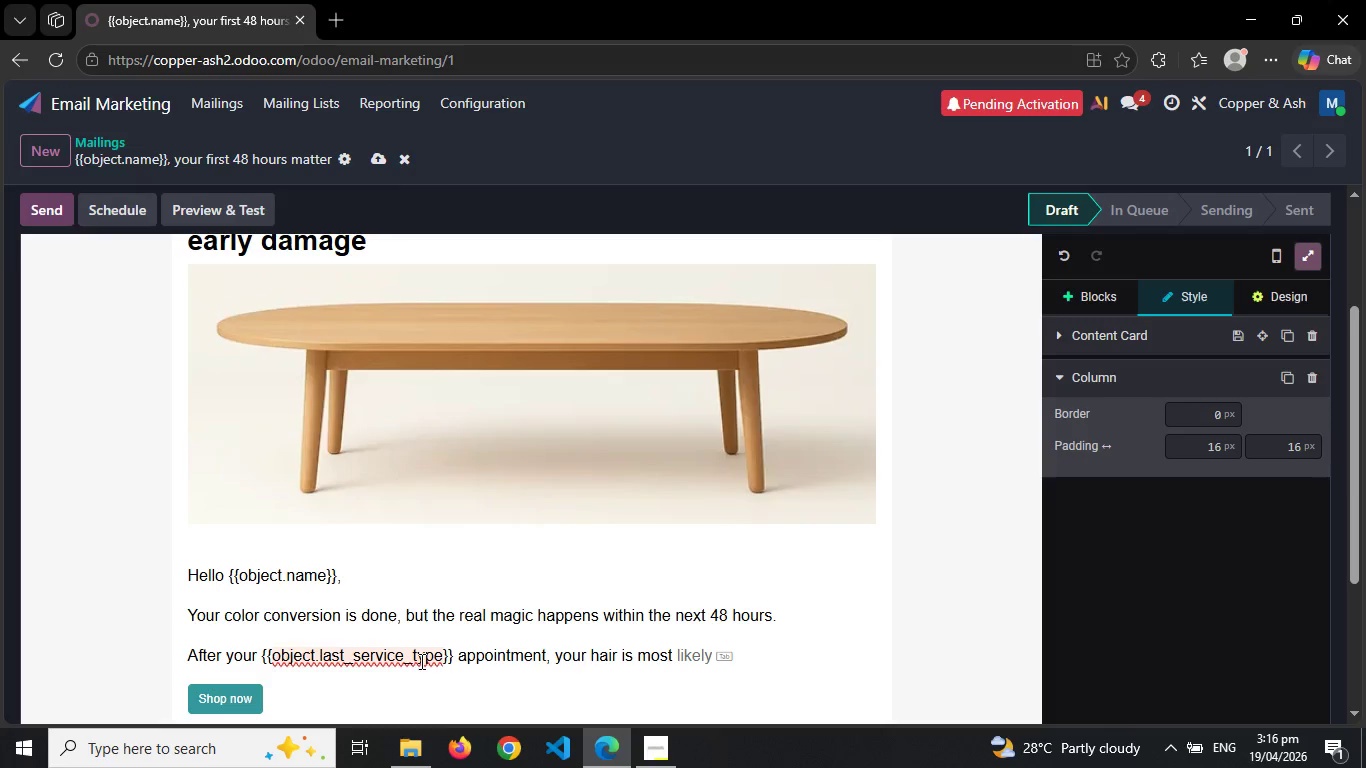 
wait(9.25)
 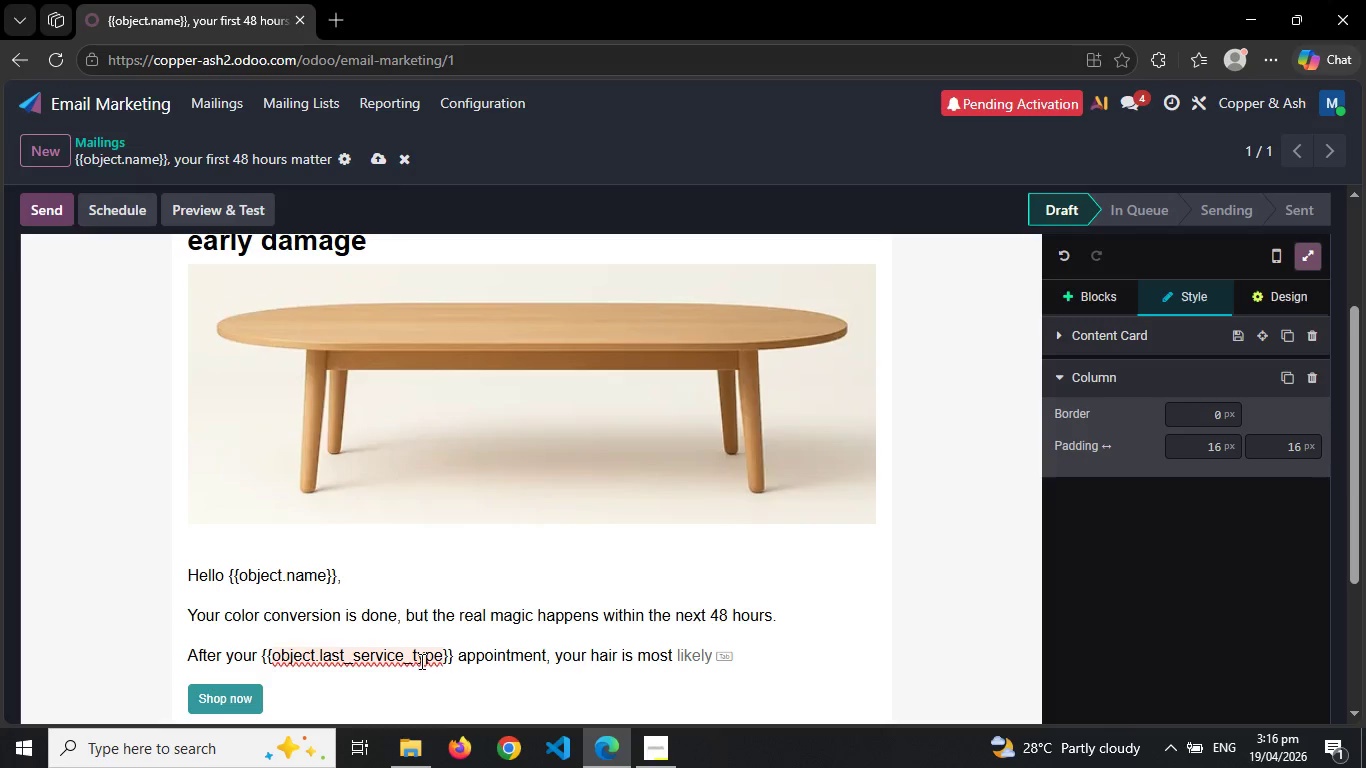 
type(fragil. This)
 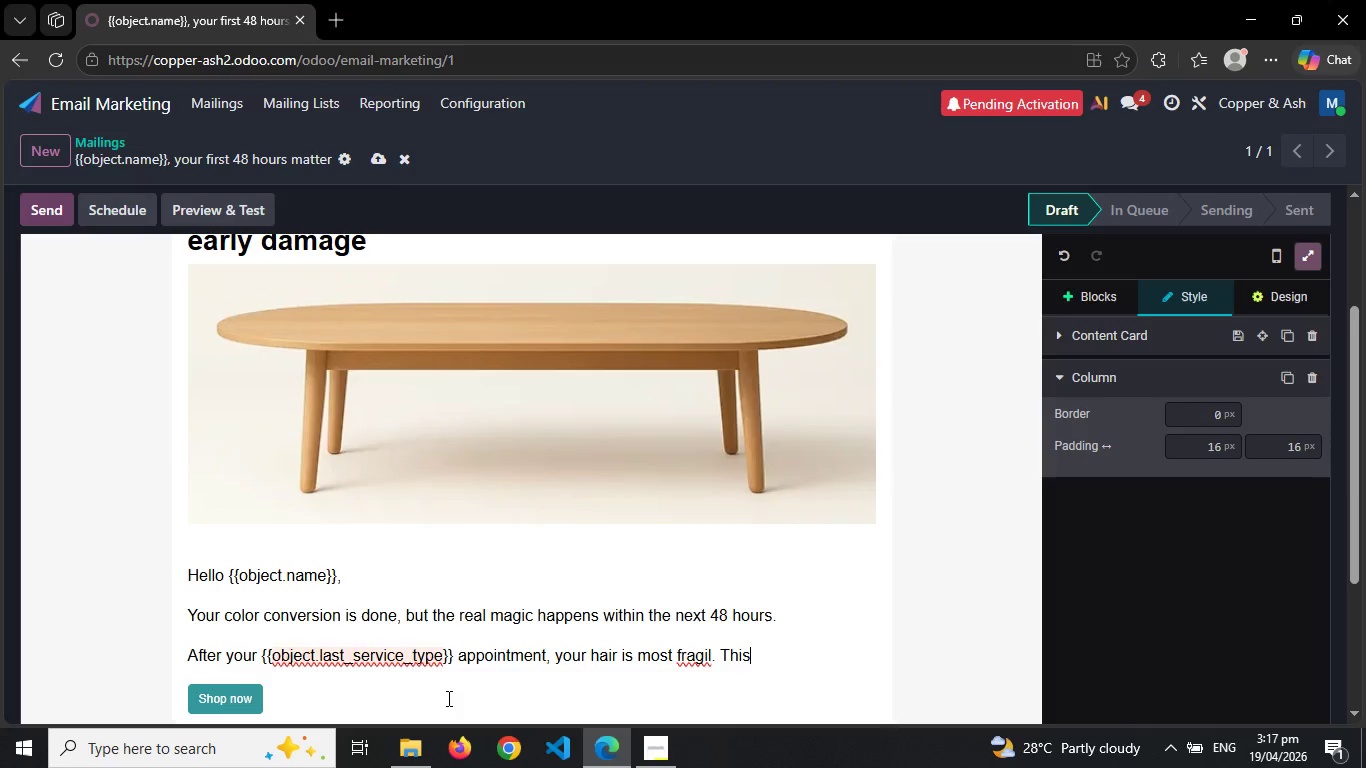 
left_click([685, 660])
 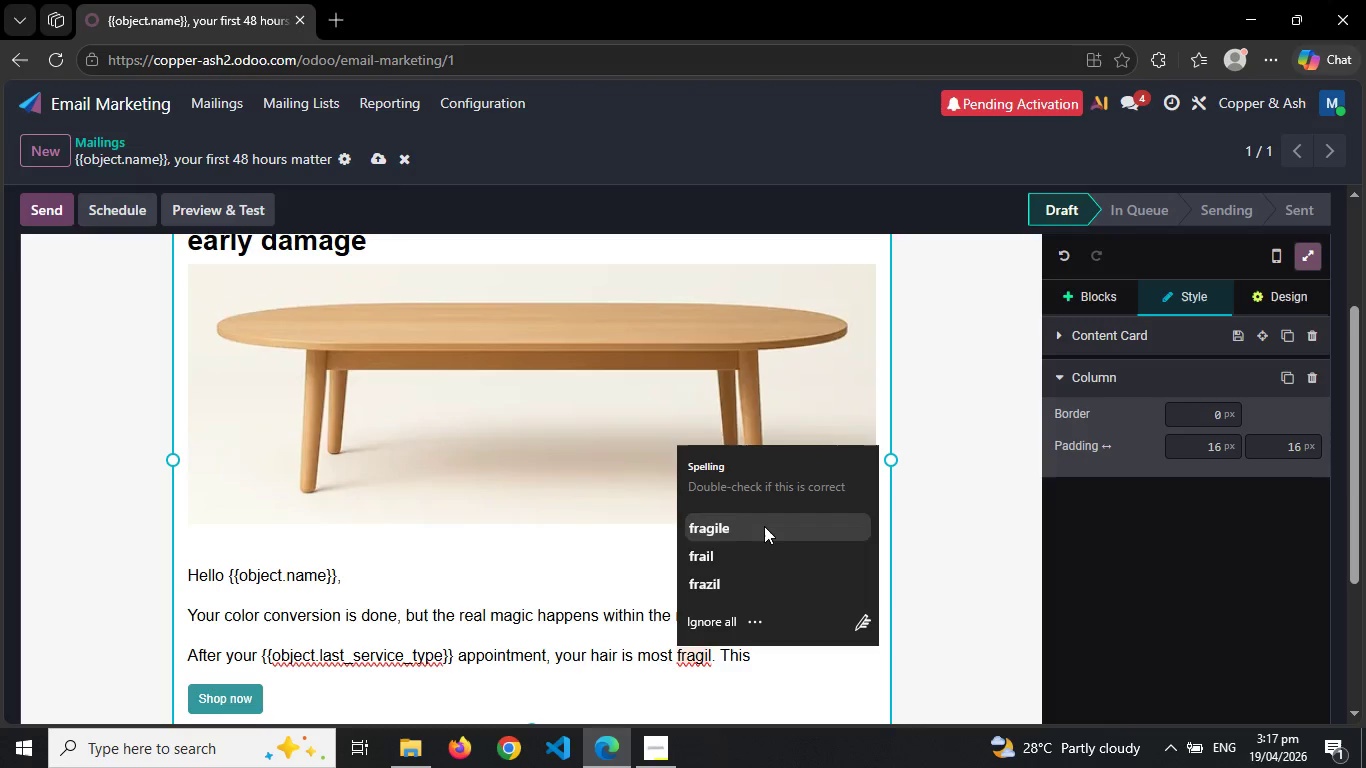 
left_click([764, 526])
 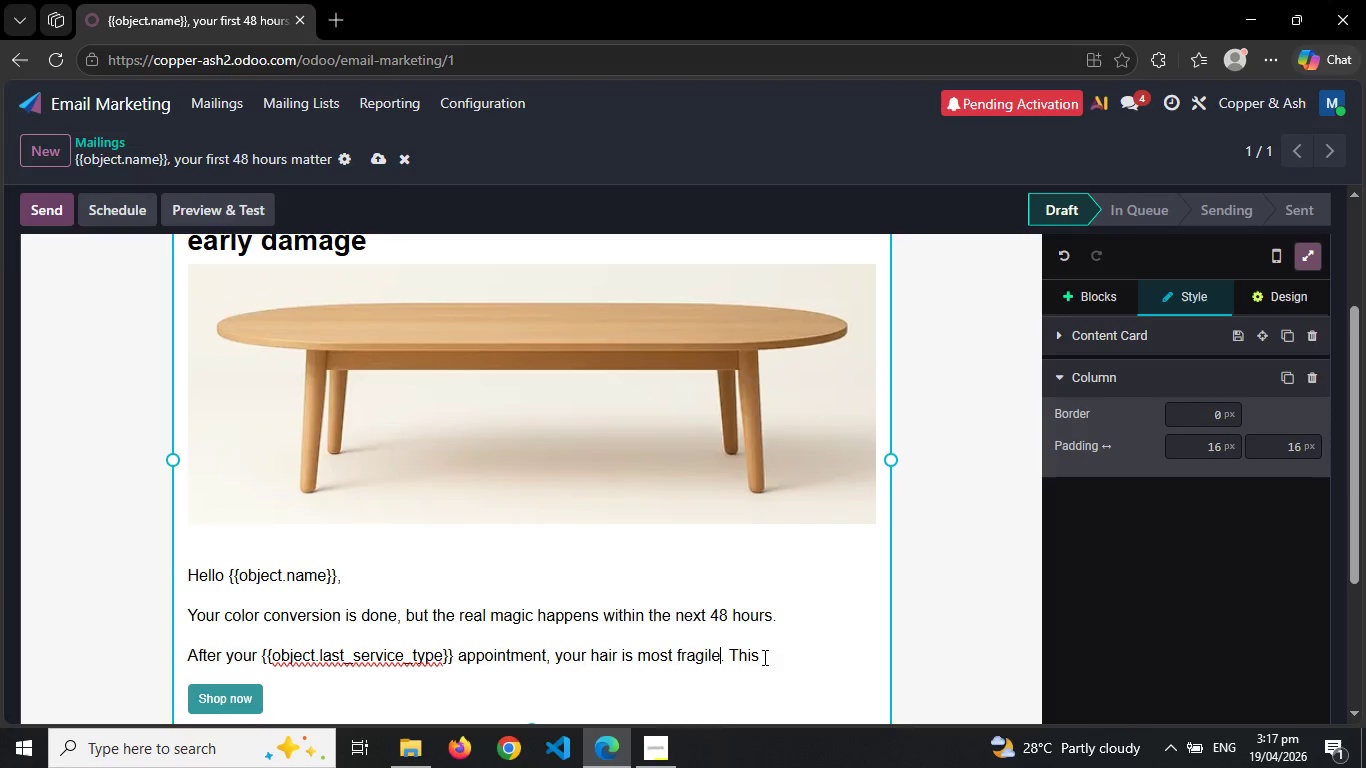 
left_click([759, 656])
 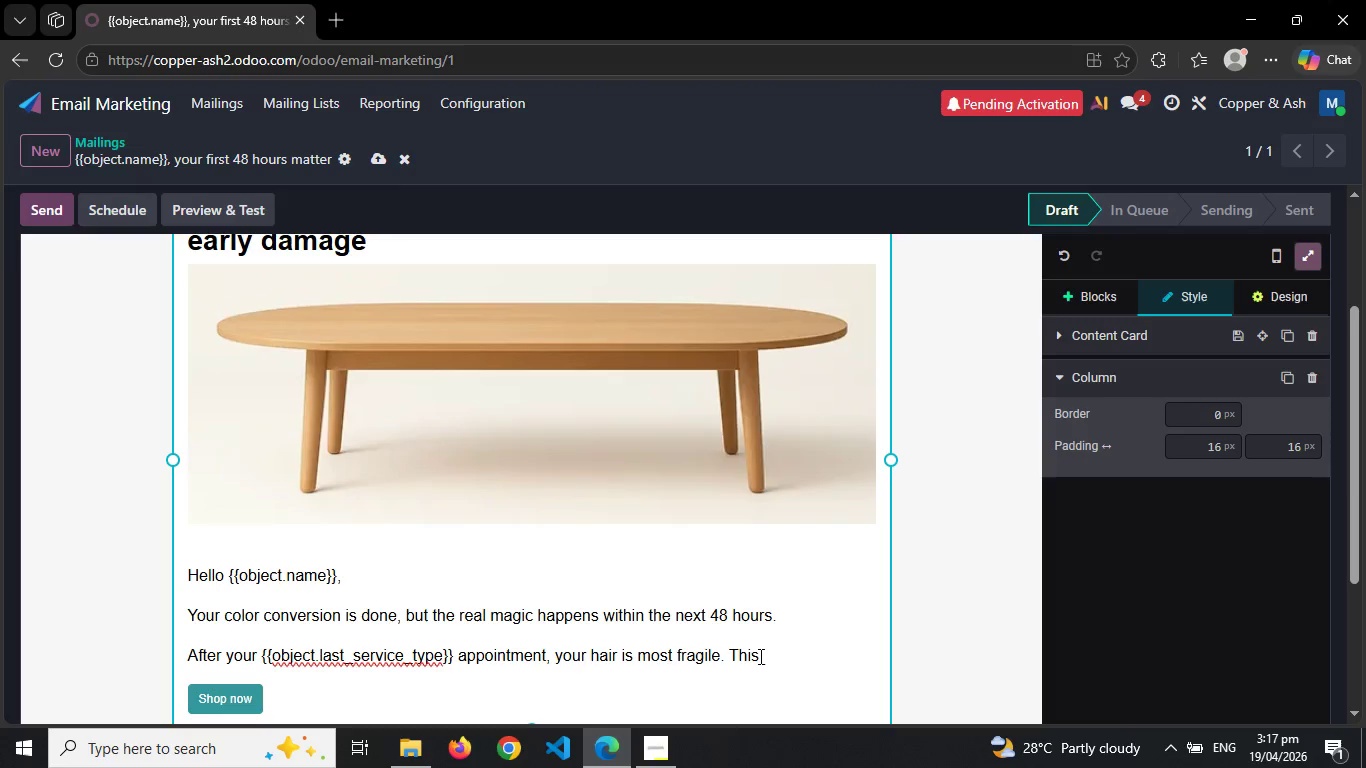 
type( time period is crucial in preserving the beu)
key(Backspace)
type(auty)
 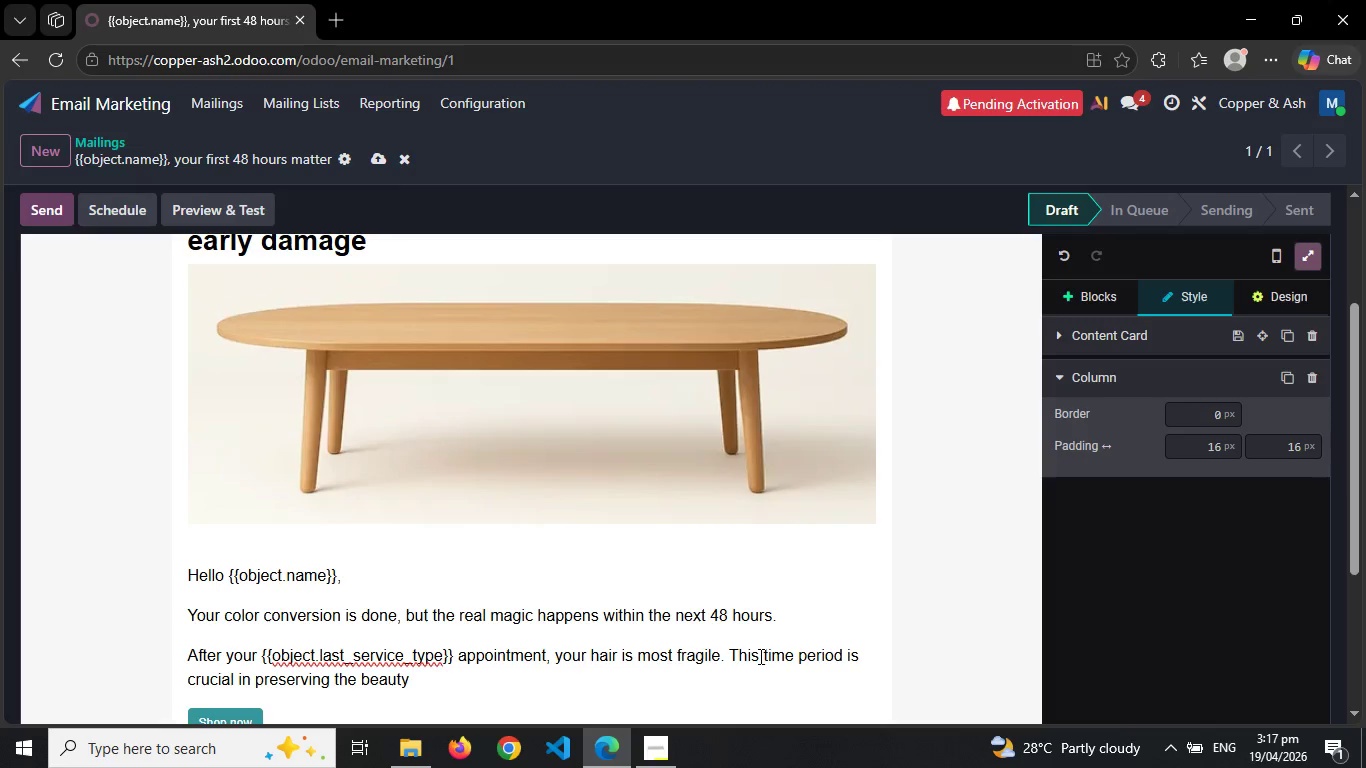 
type( that we crafted here in the salon)
 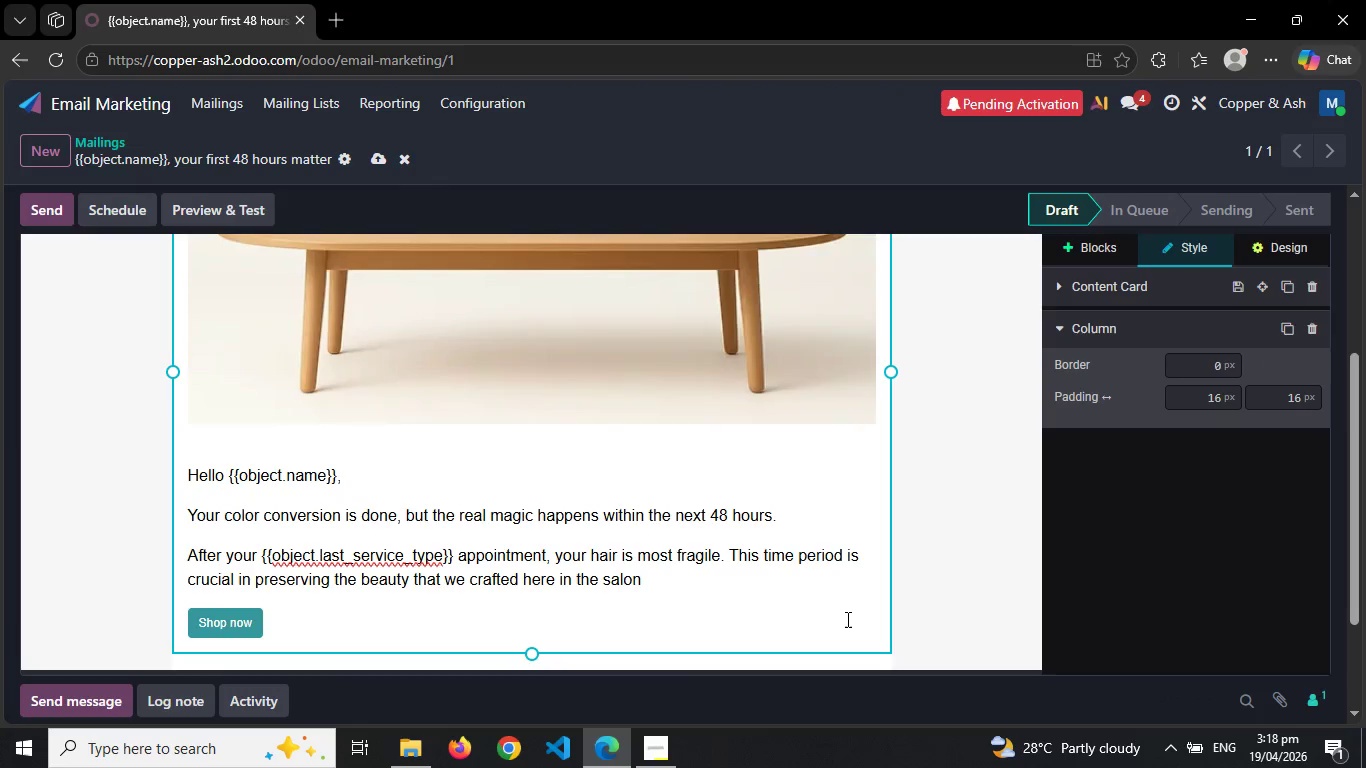 
wait(6.8)
 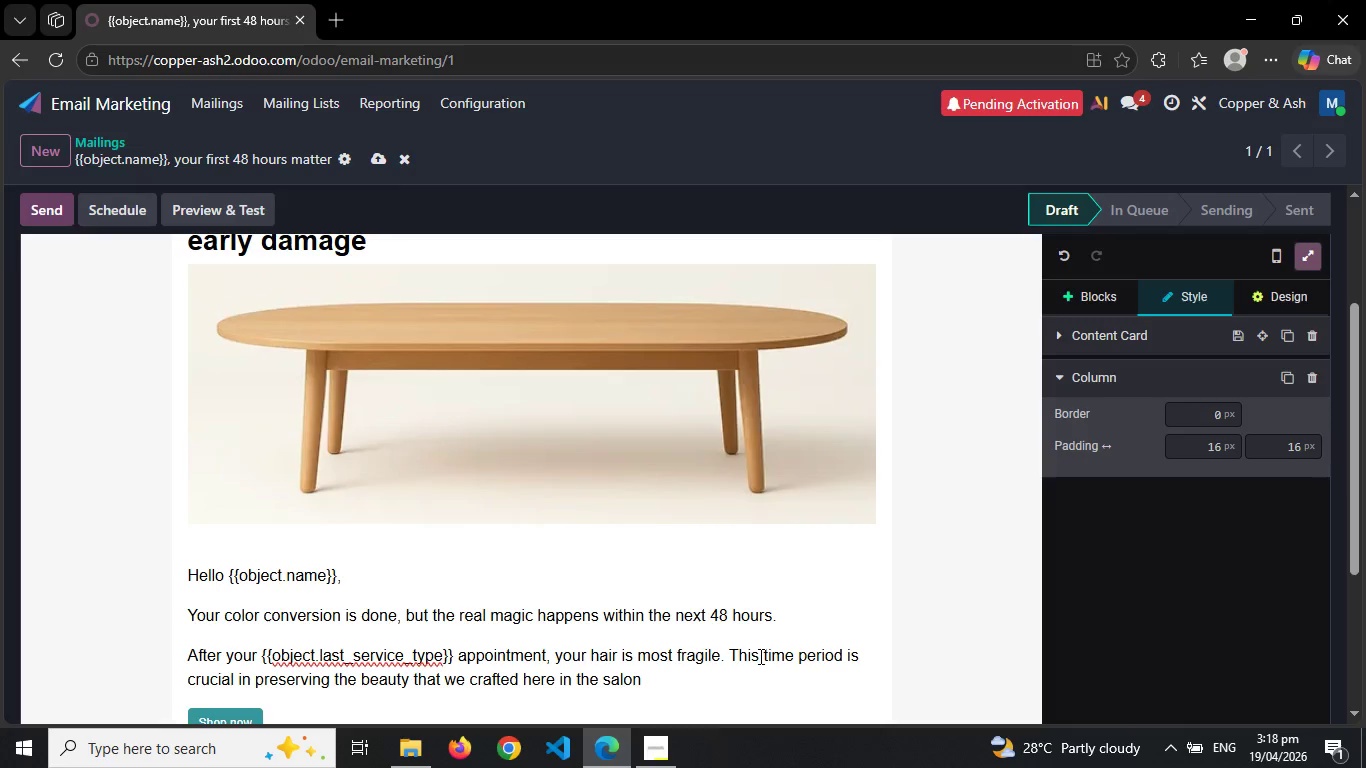 
key(Period)
 